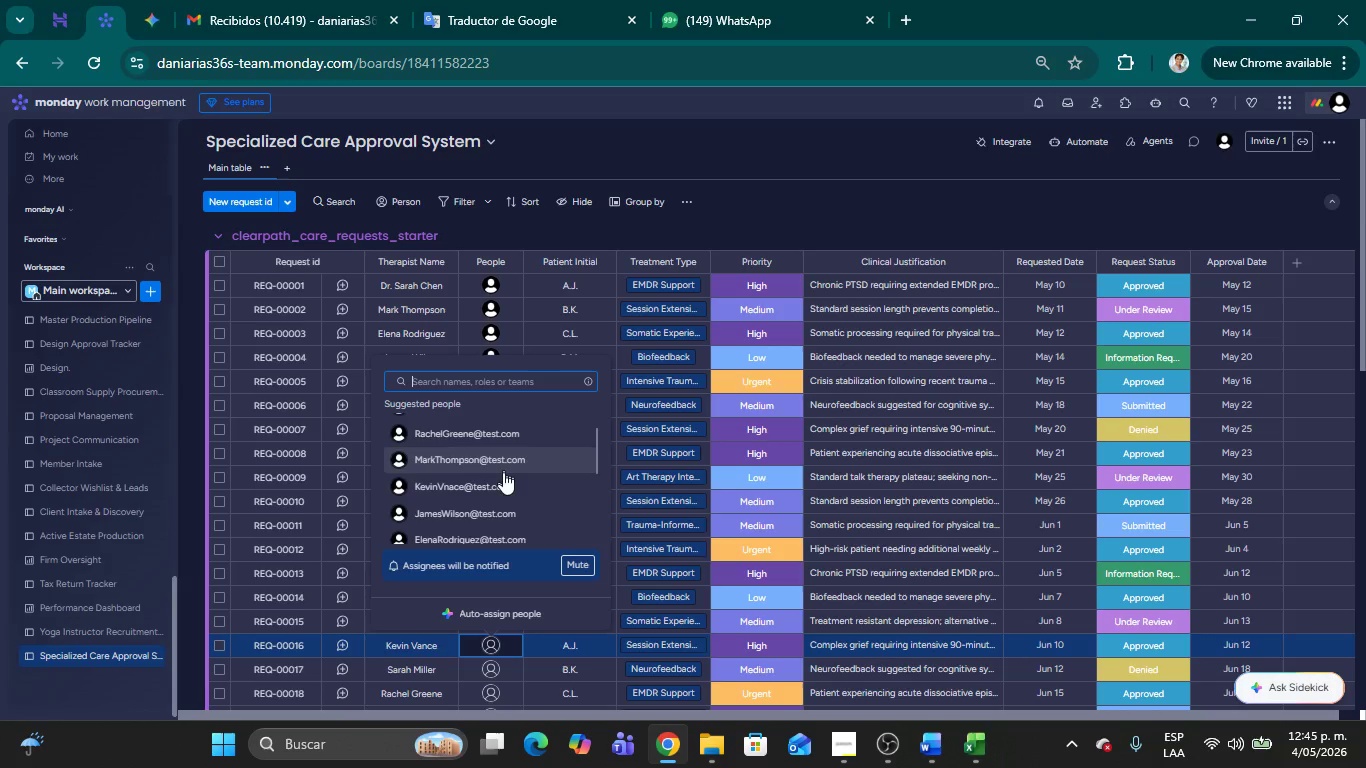 
left_click([495, 487])
 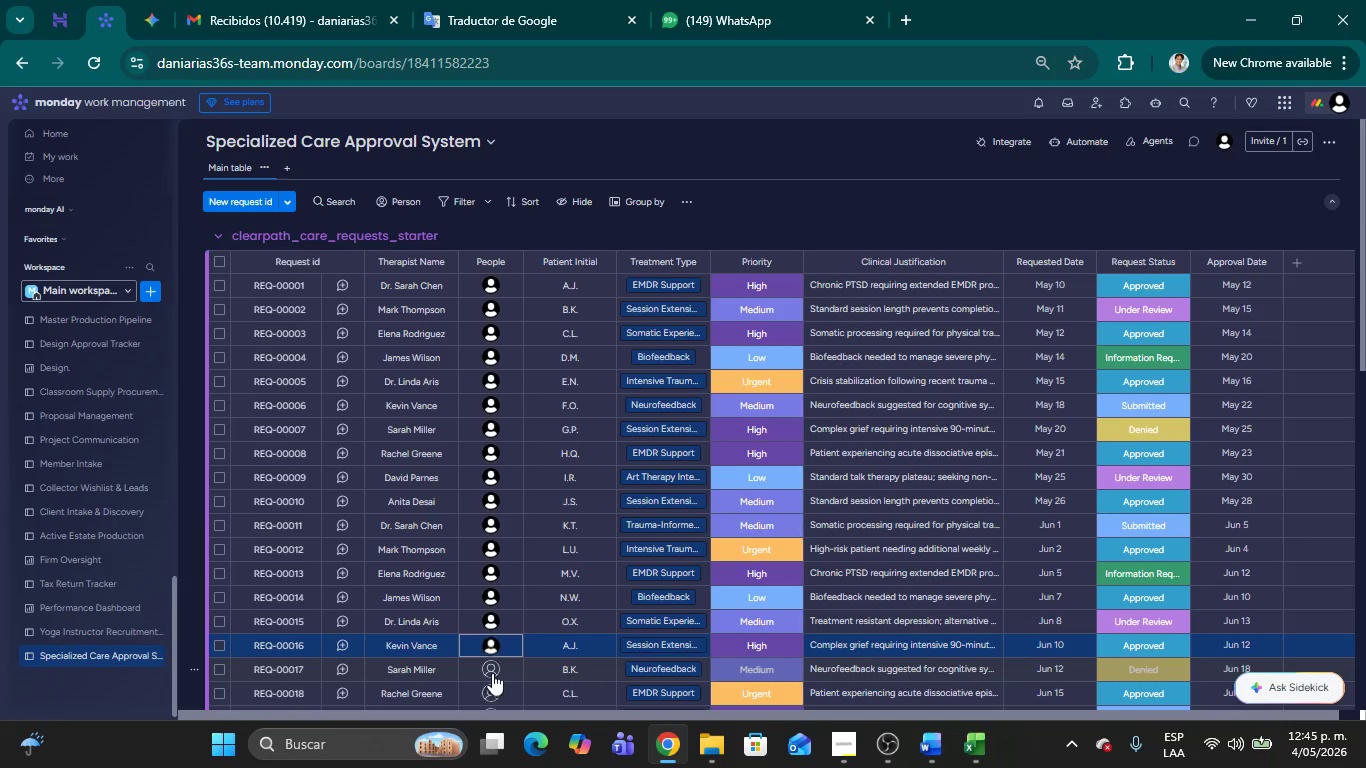 
left_click([490, 671])
 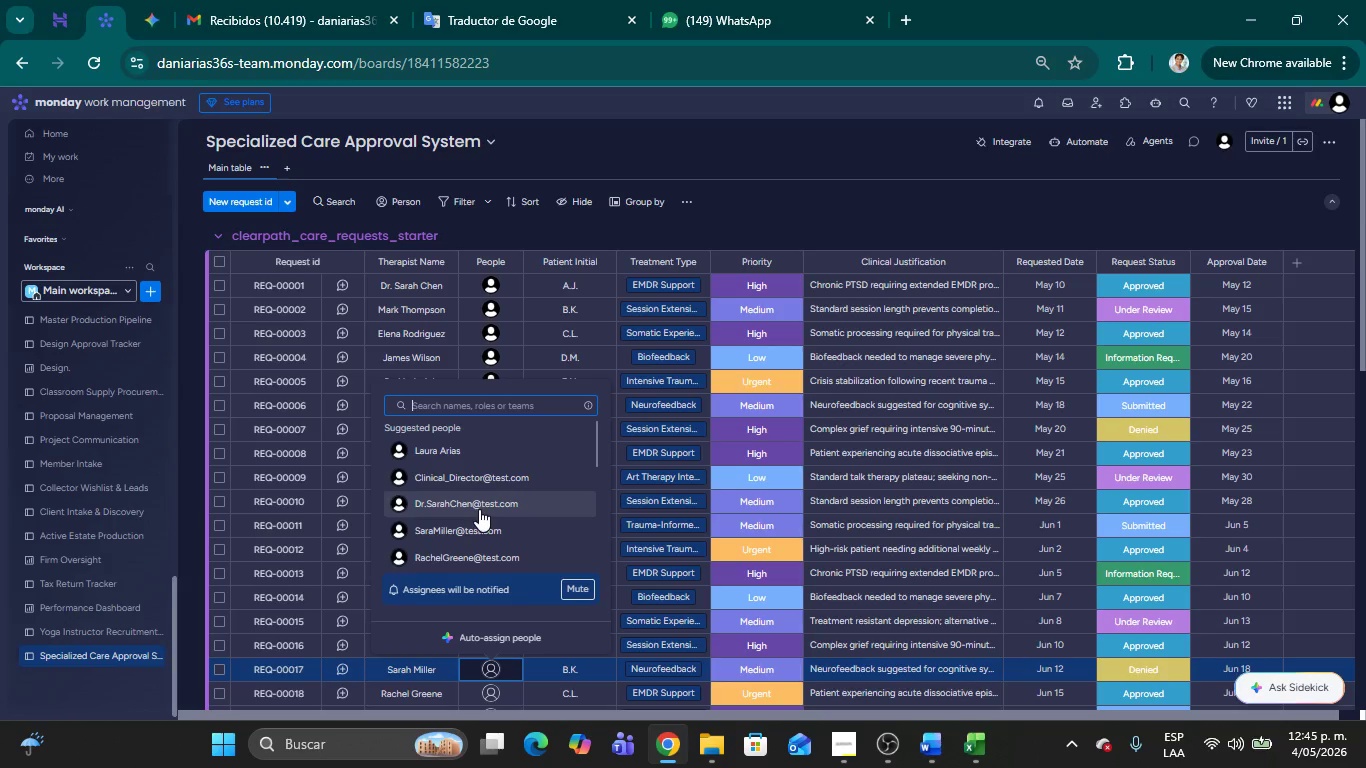 
left_click([458, 533])
 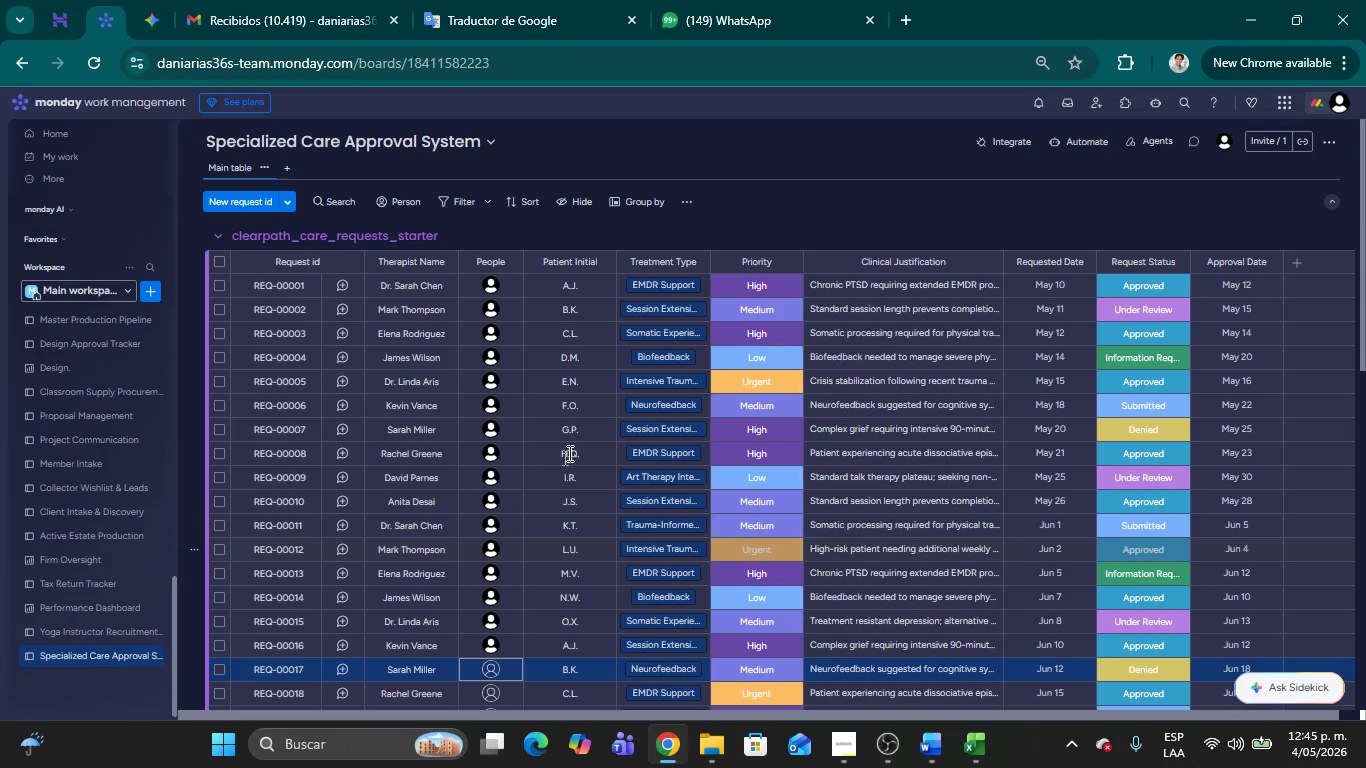 
scroll: coordinate [572, 451], scroll_direction: down, amount: 3.0
 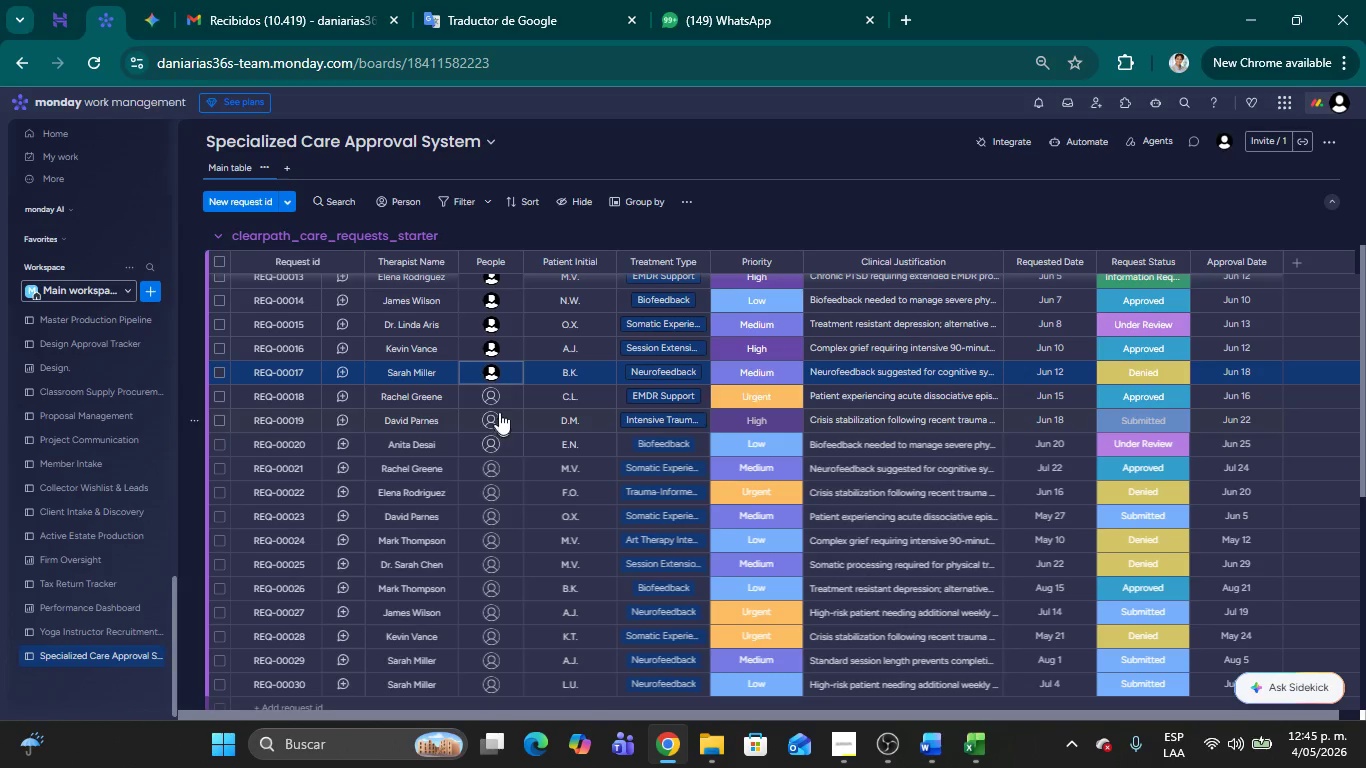 
left_click([492, 399])
 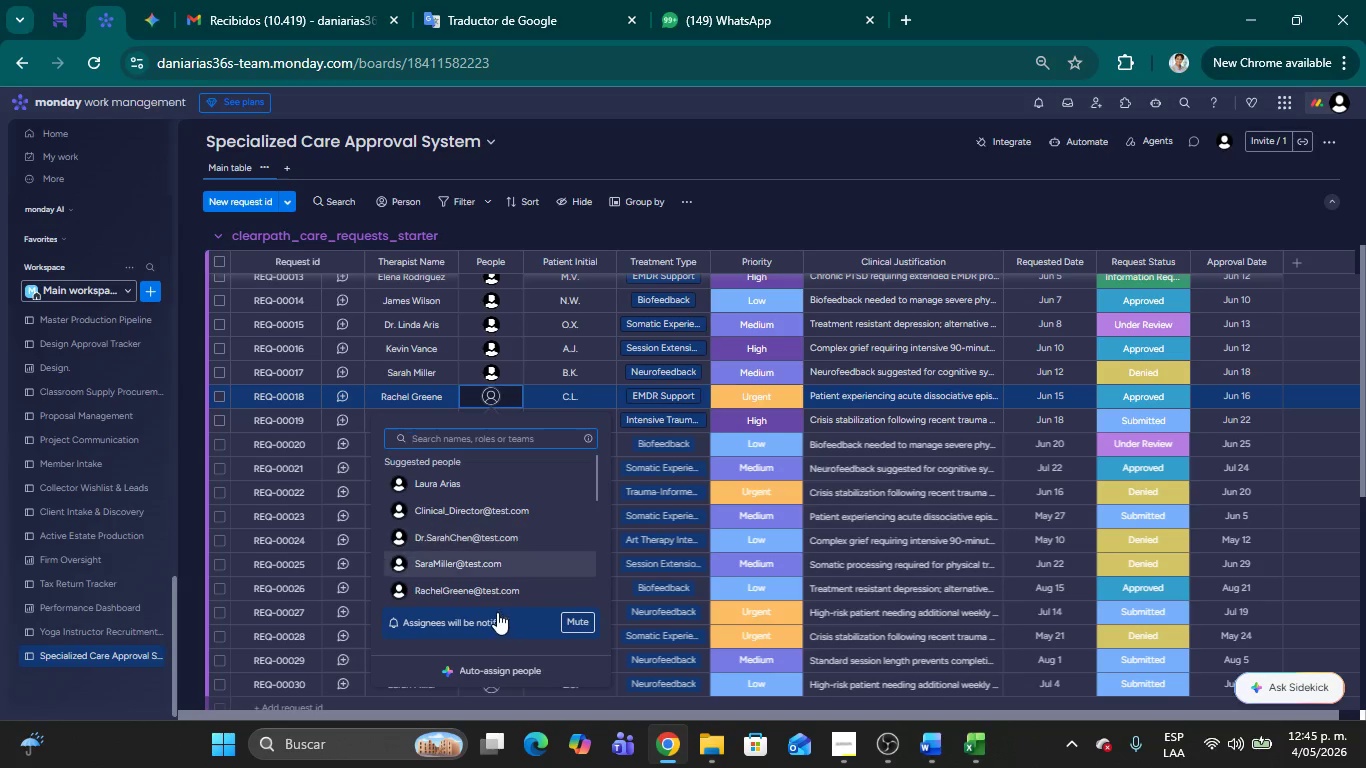 
wait(5.89)
 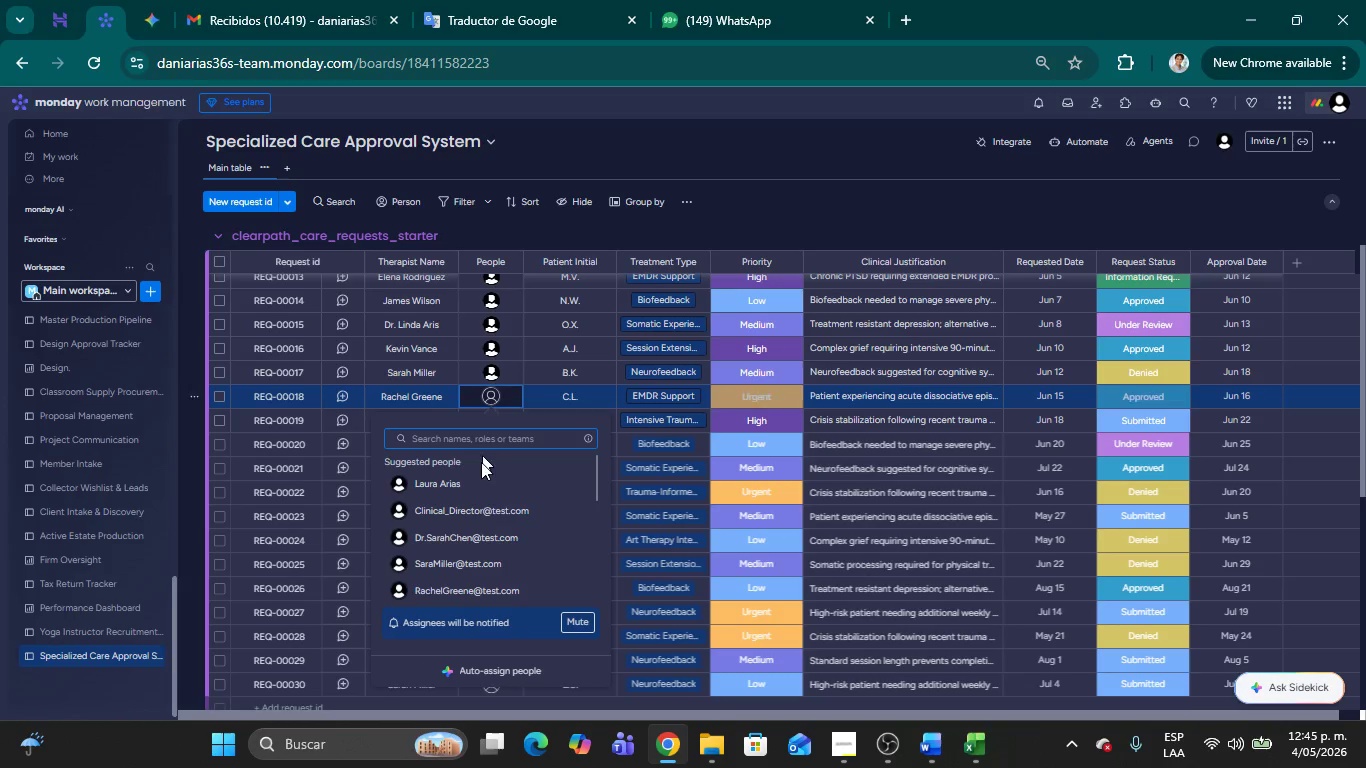 
left_click([466, 585])
 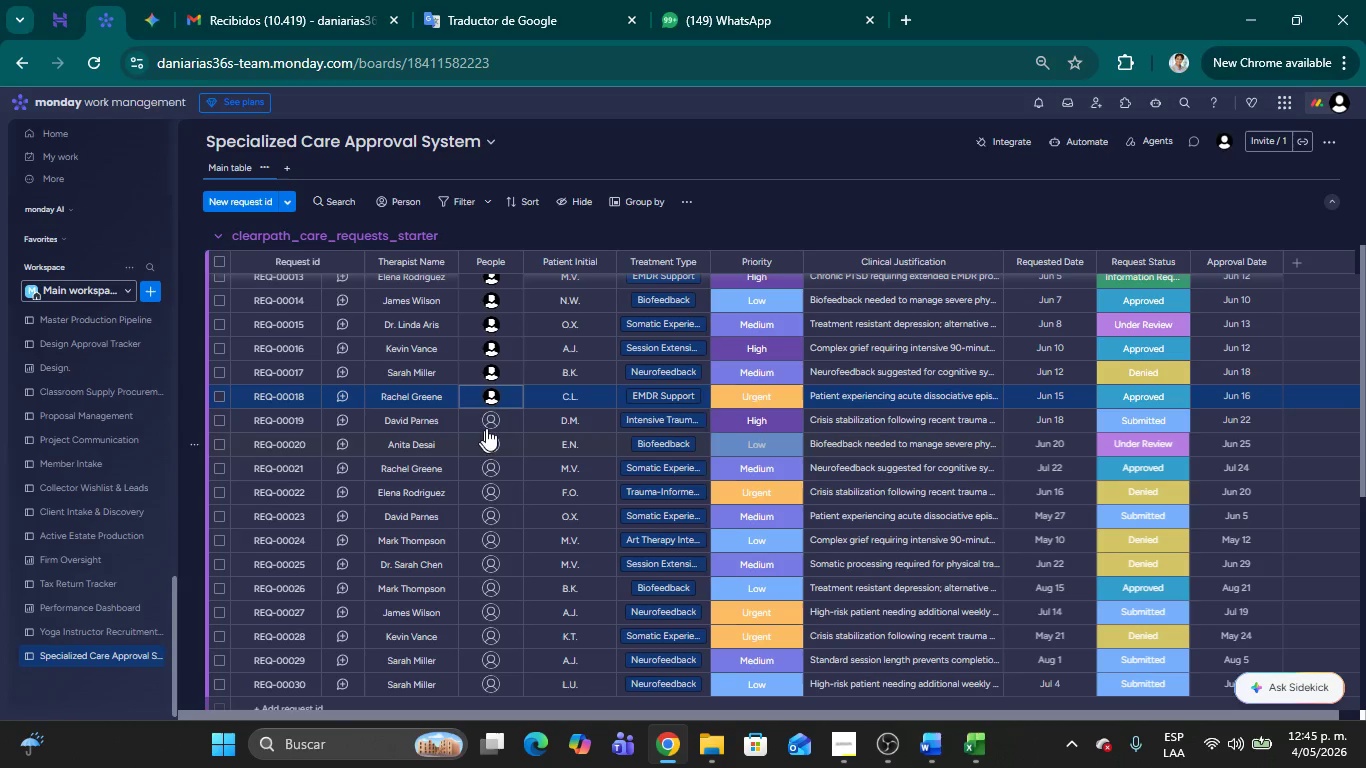 
left_click([494, 421])
 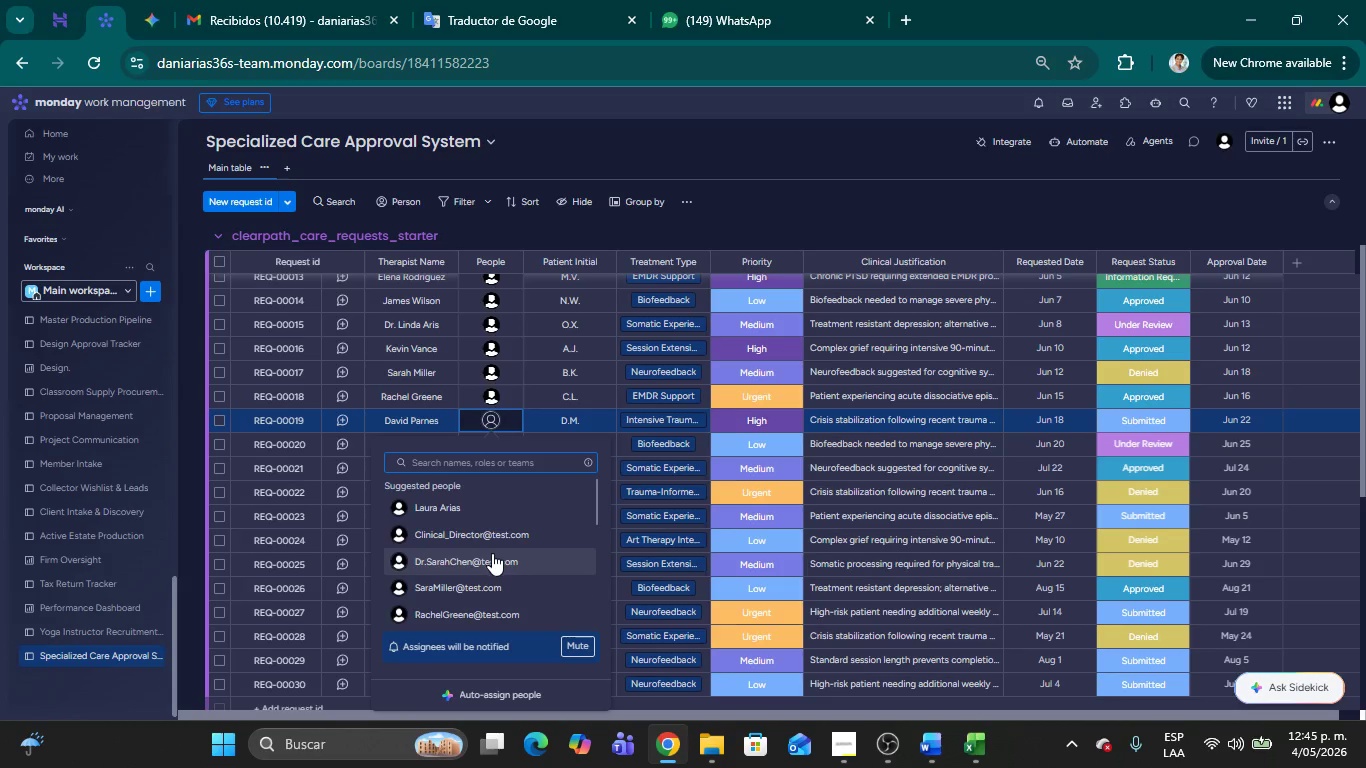 
scroll: coordinate [489, 560], scroll_direction: down, amount: 2.0
 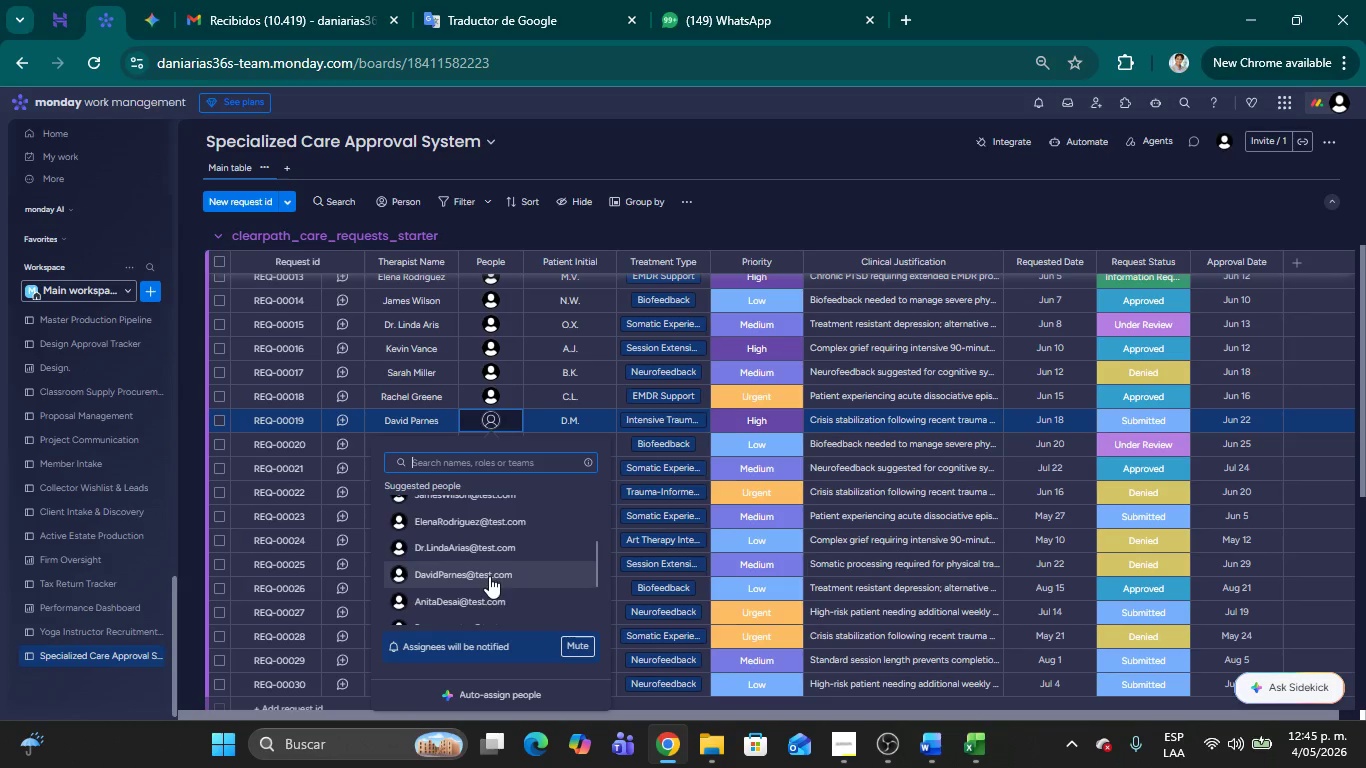 
left_click([489, 576])
 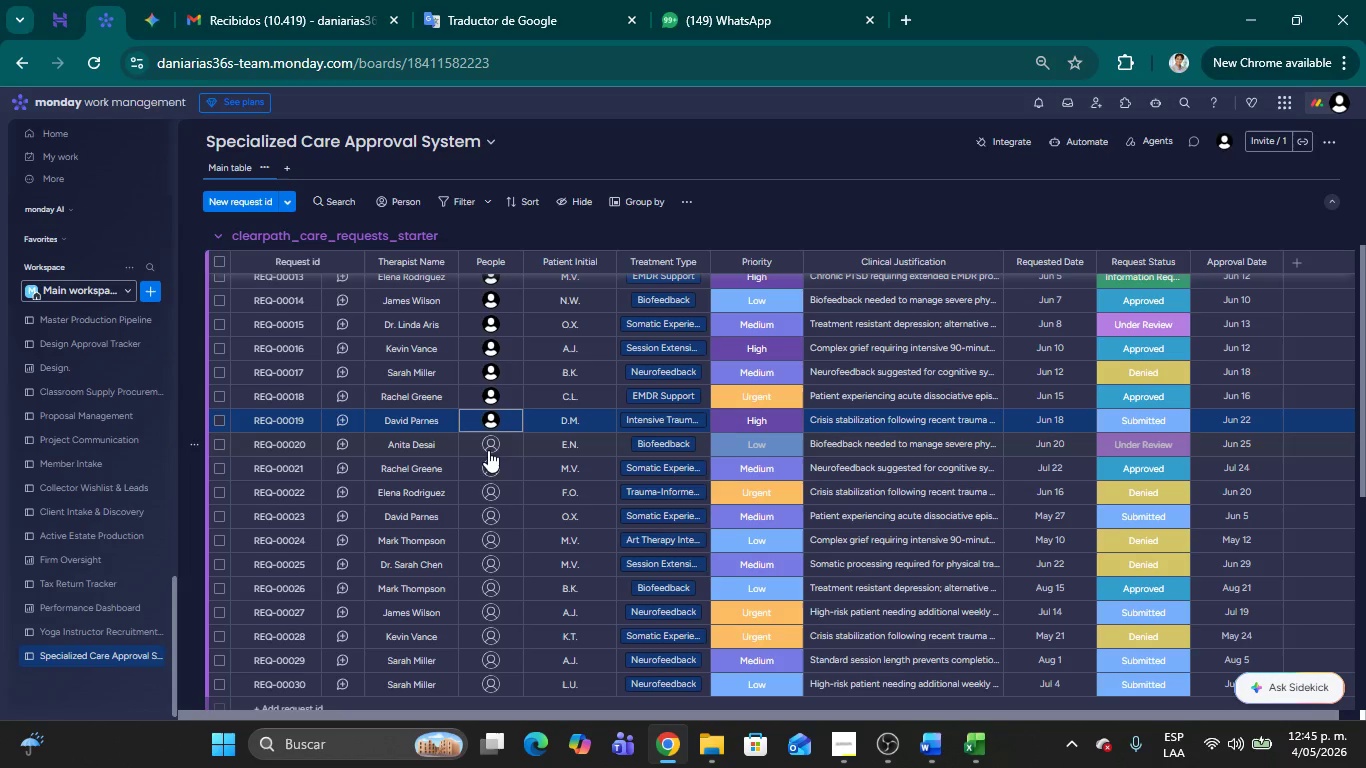 
left_click([490, 443])
 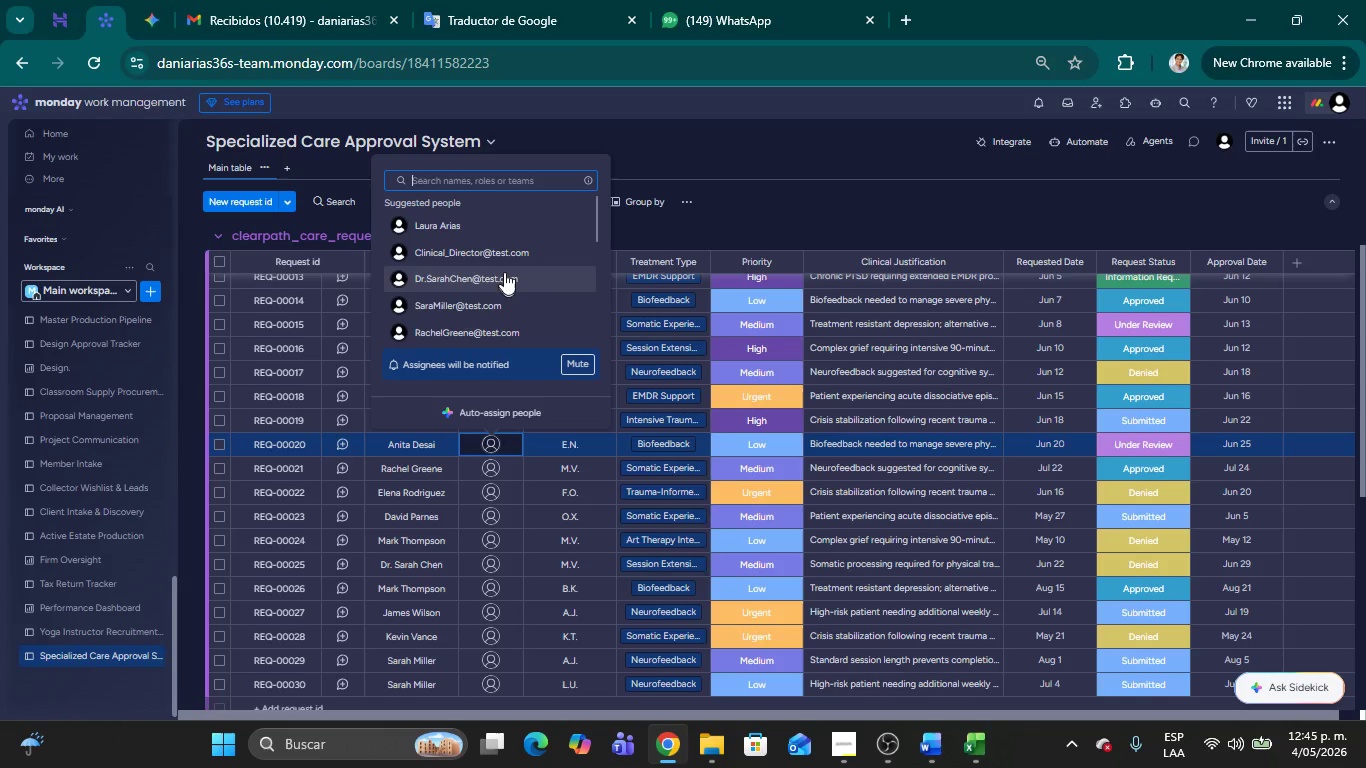 
scroll: coordinate [506, 266], scroll_direction: down, amount: 1.0
 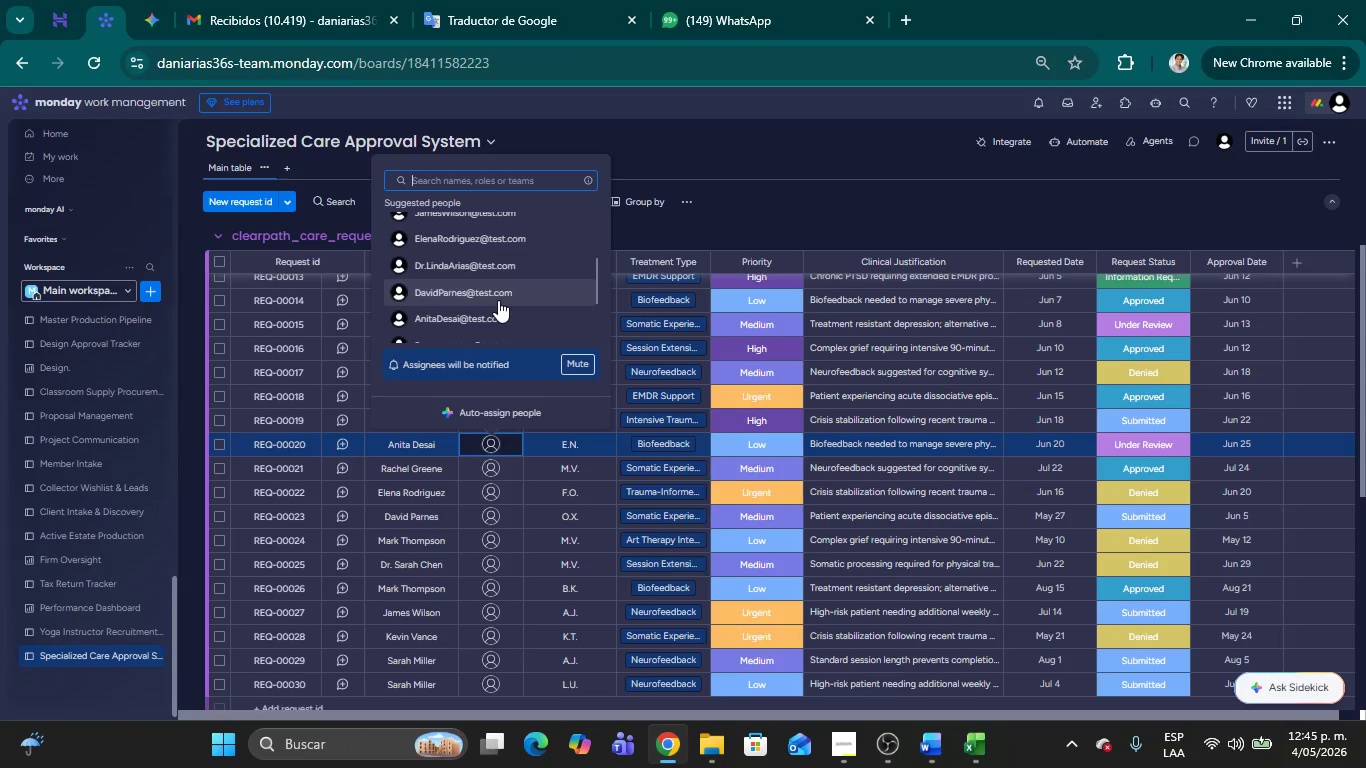 
left_click([482, 313])
 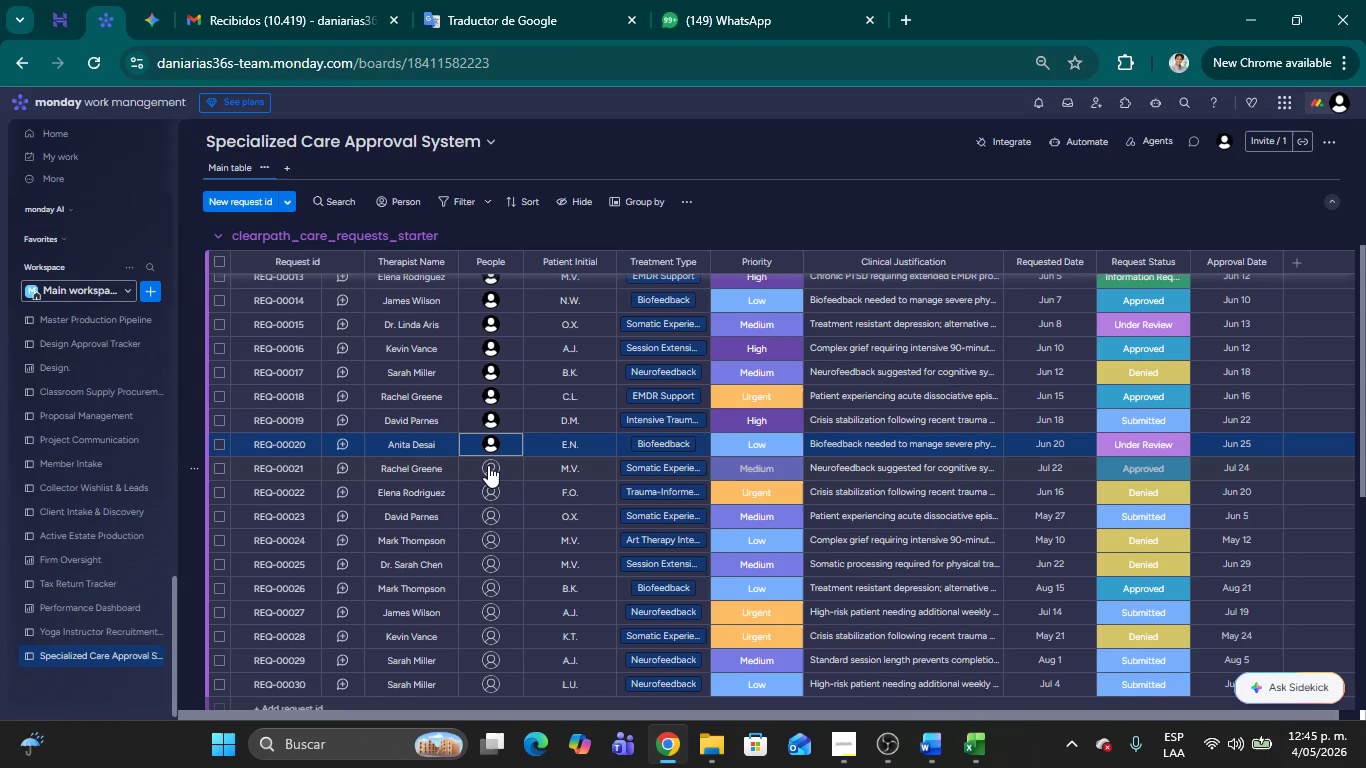 
left_click([491, 466])
 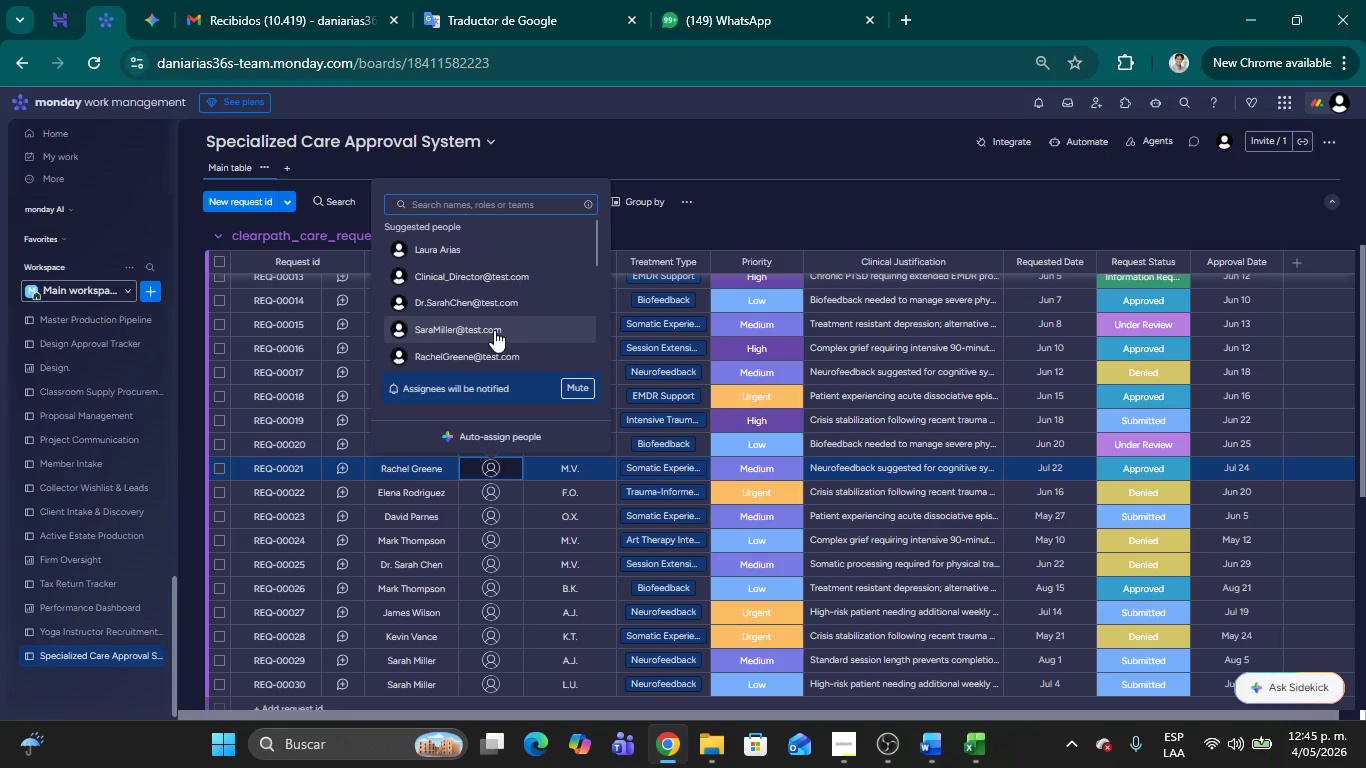 
left_click([493, 352])
 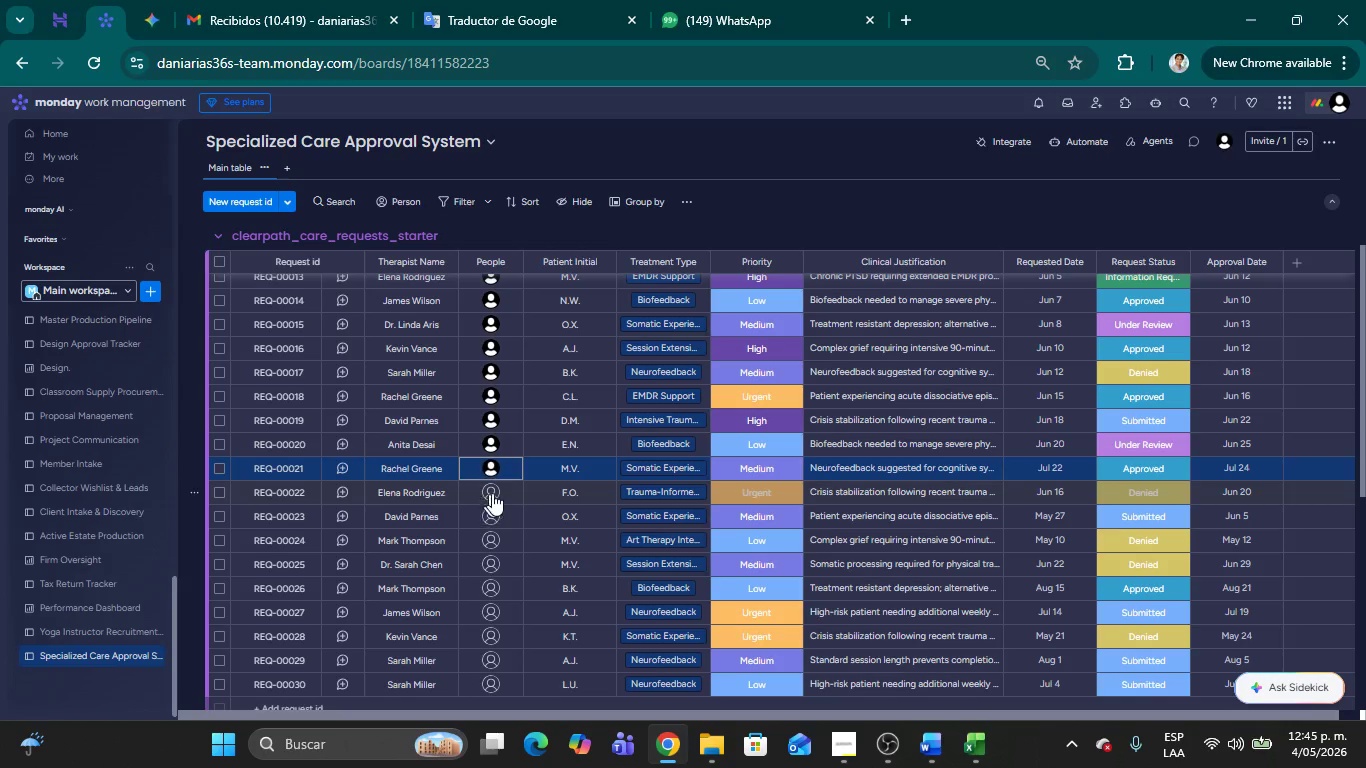 
left_click([493, 493])
 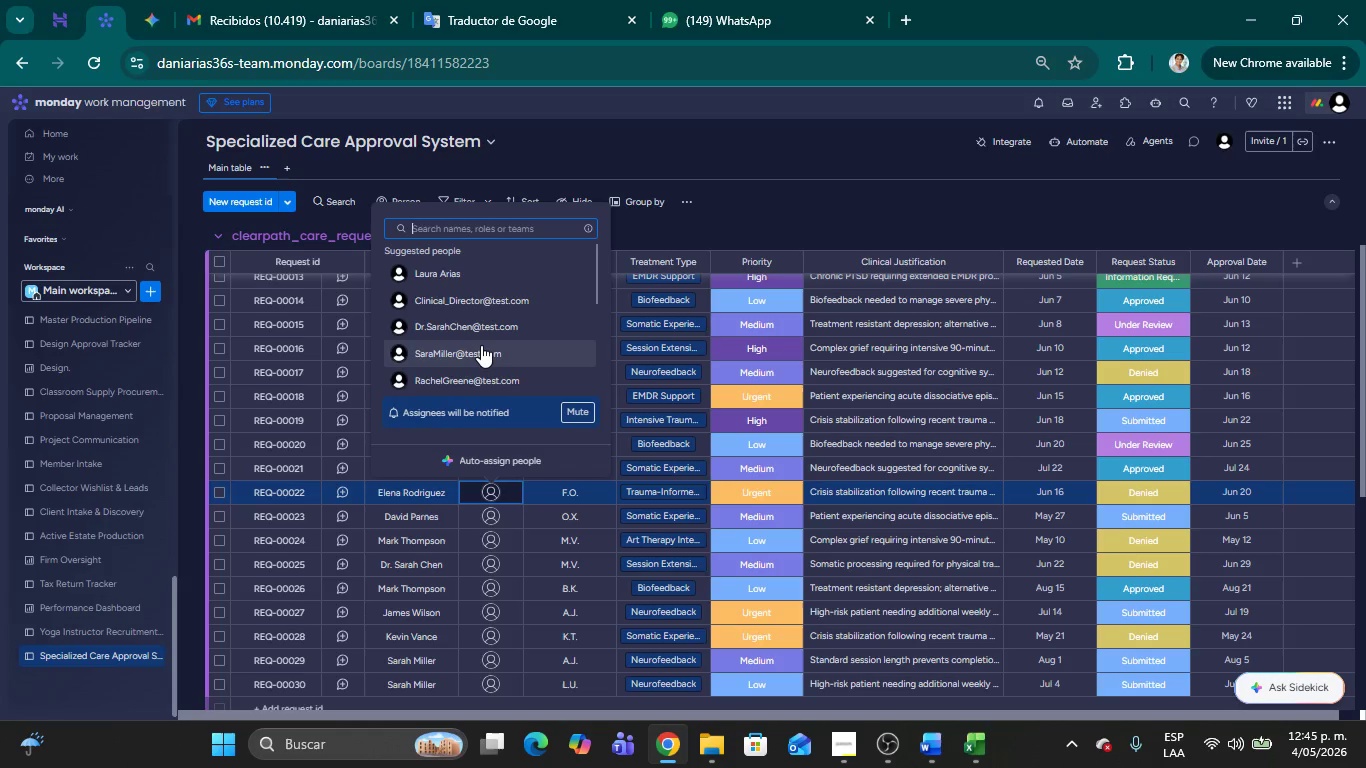 
scroll: coordinate [481, 344], scroll_direction: down, amount: 1.0
 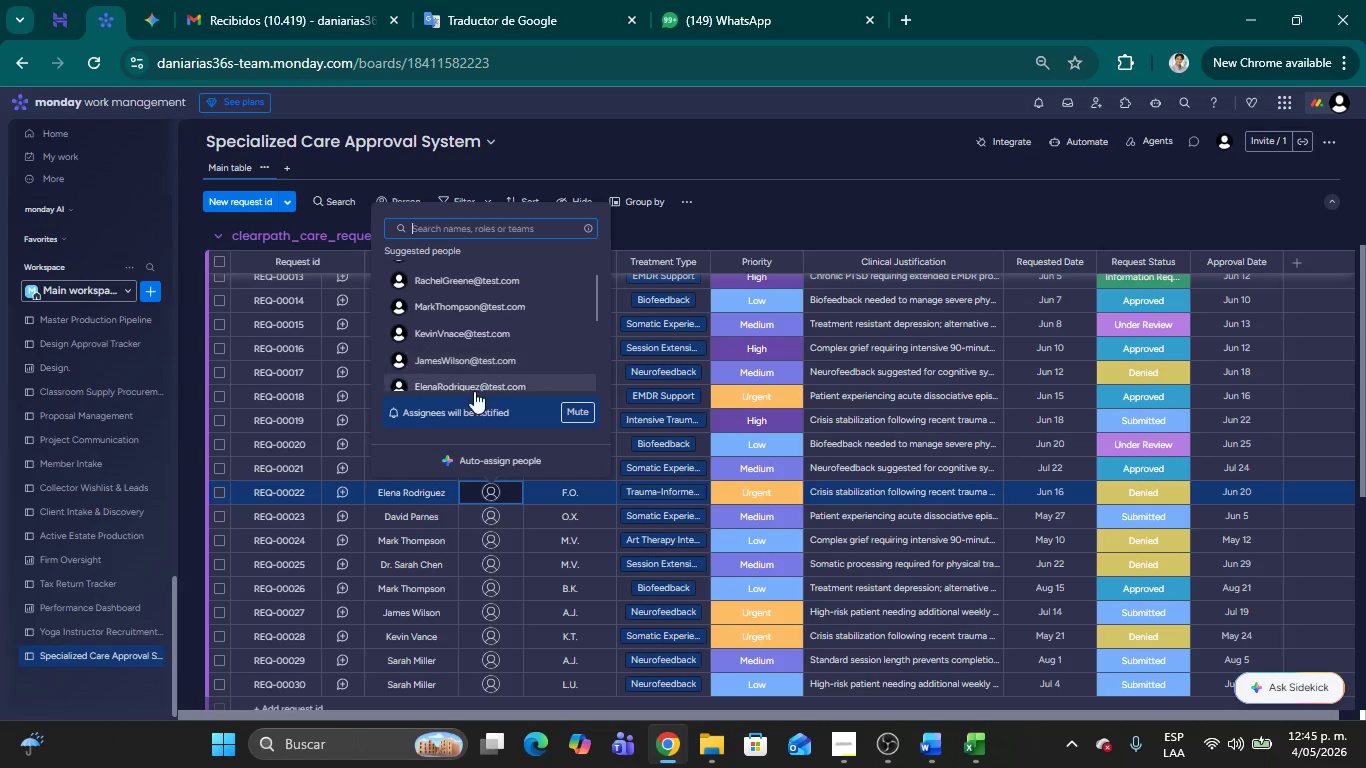 
left_click([464, 386])
 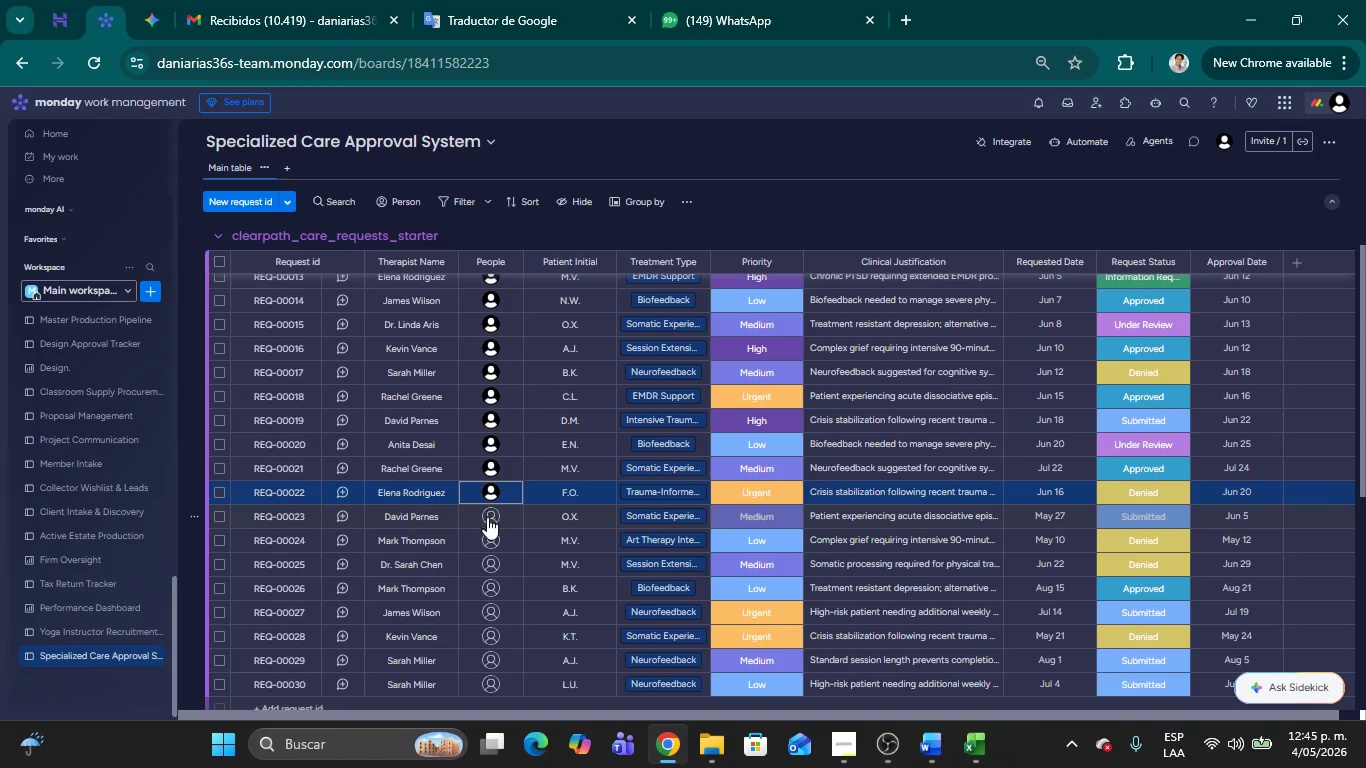 
left_click([489, 518])
 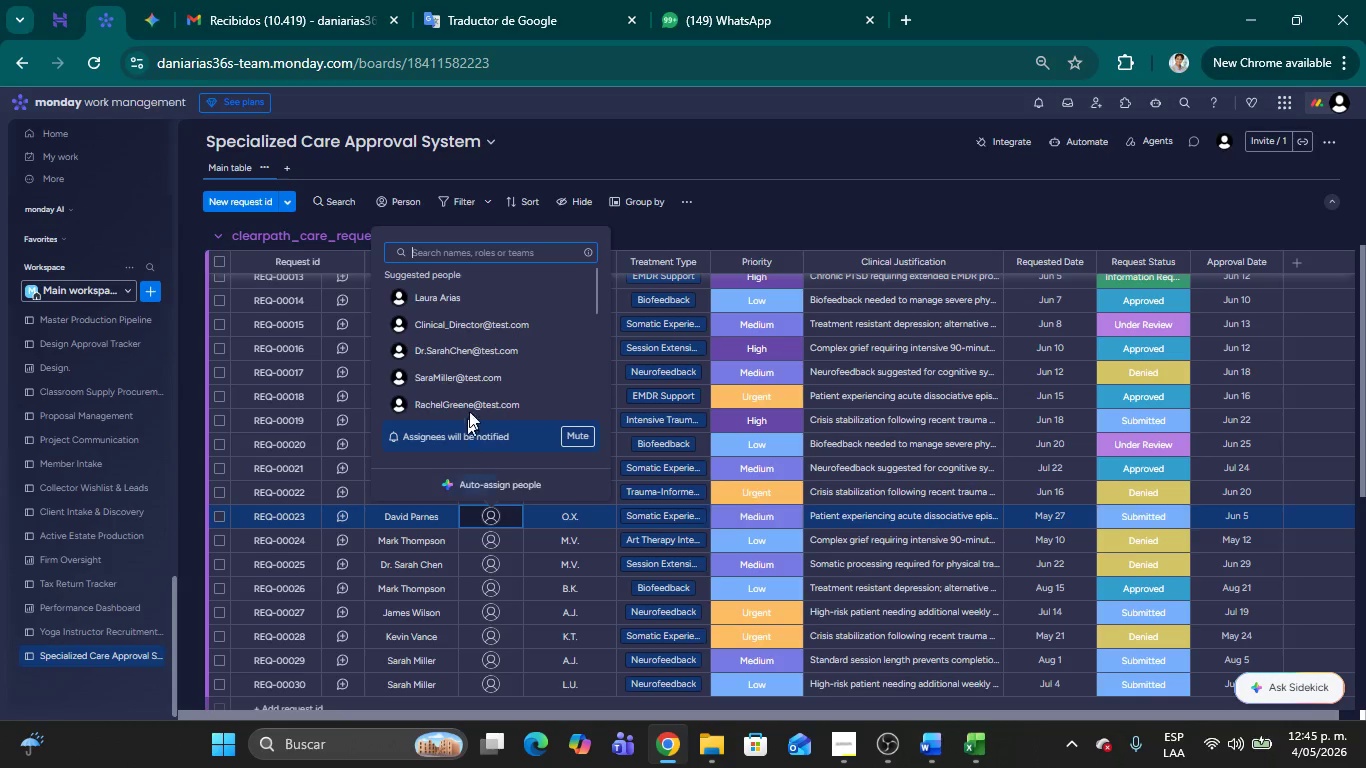 
scroll: coordinate [499, 359], scroll_direction: down, amount: 2.0
 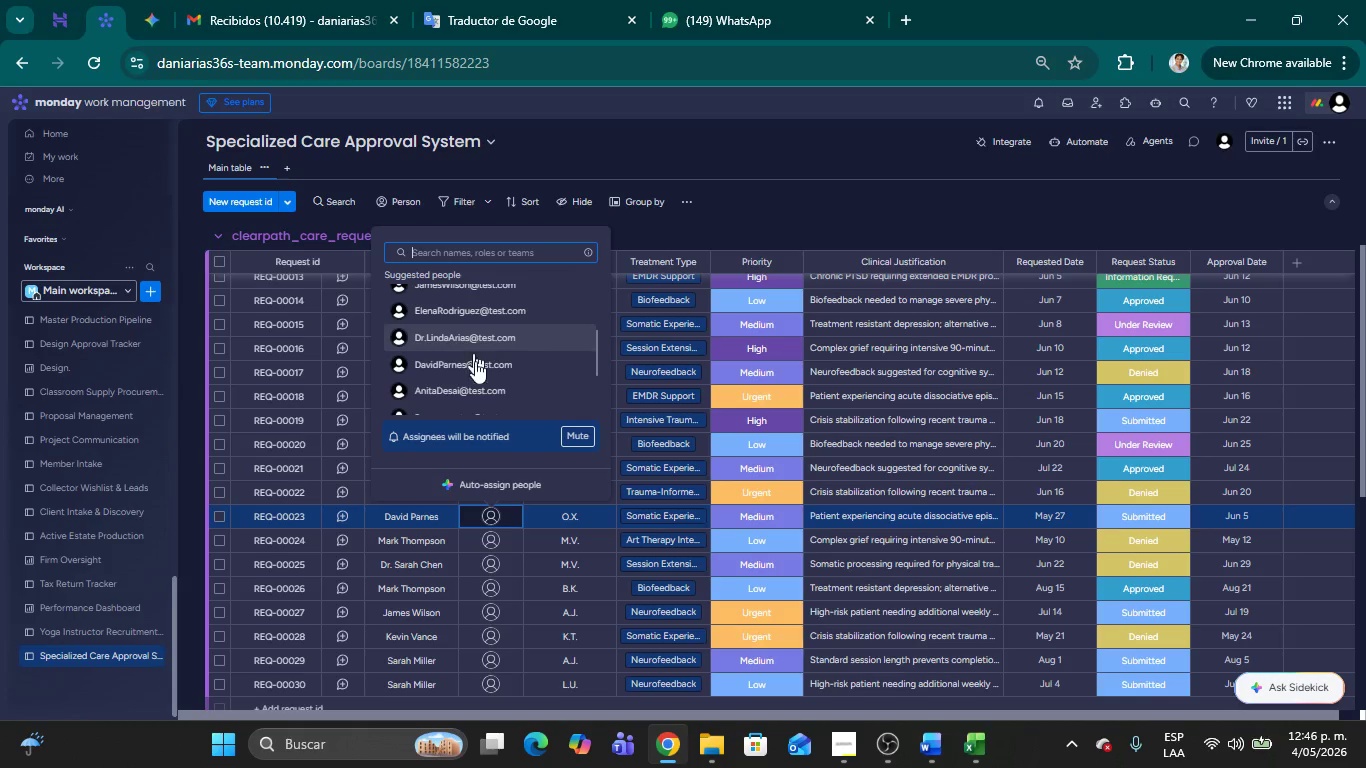 
left_click([476, 361])
 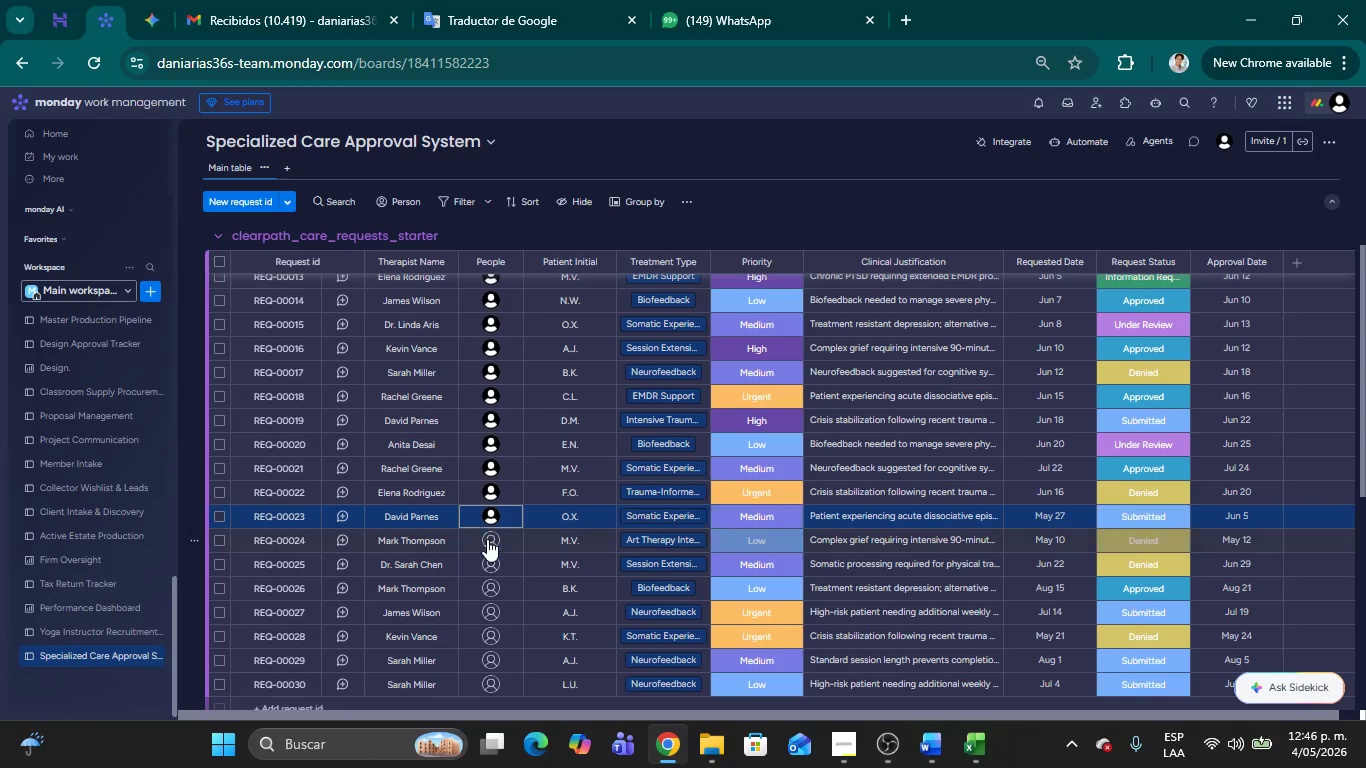 
left_click([490, 543])
 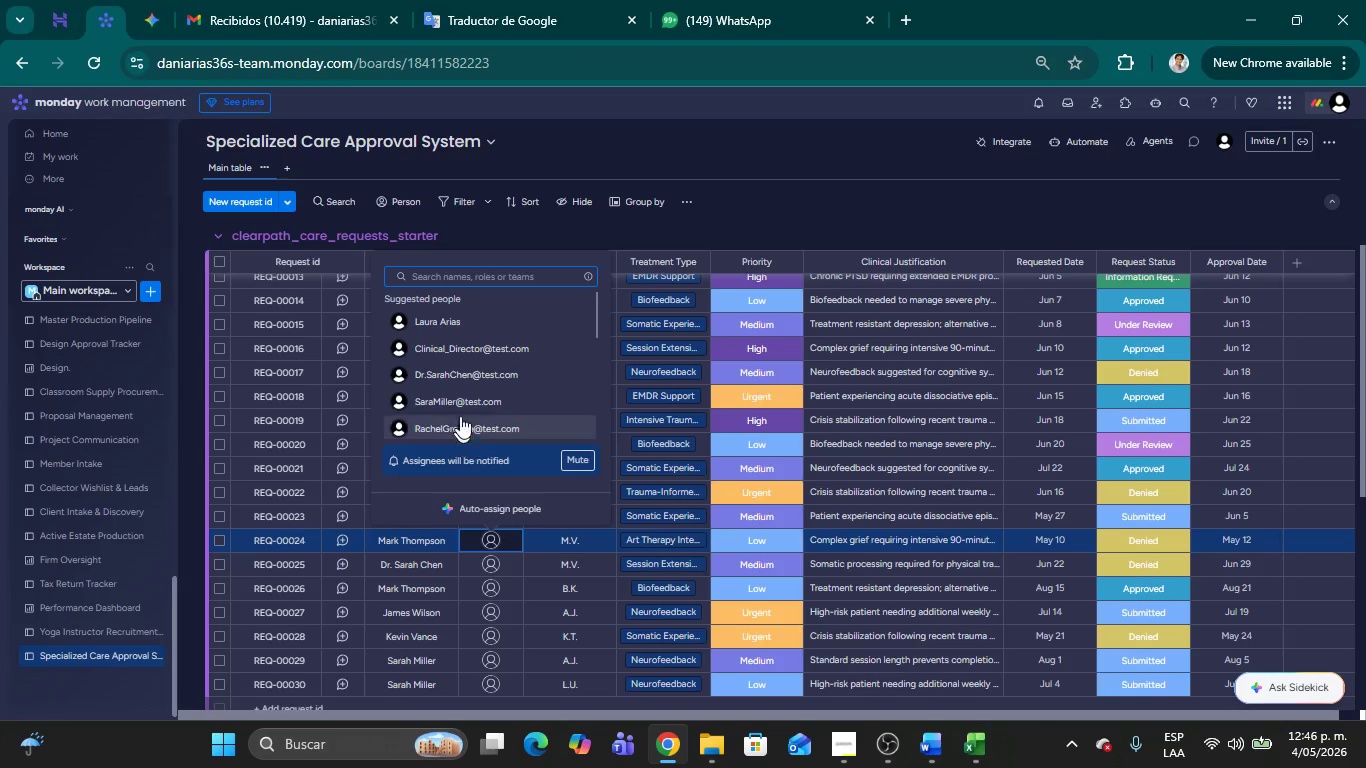 
scroll: coordinate [482, 376], scroll_direction: down, amount: 1.0
 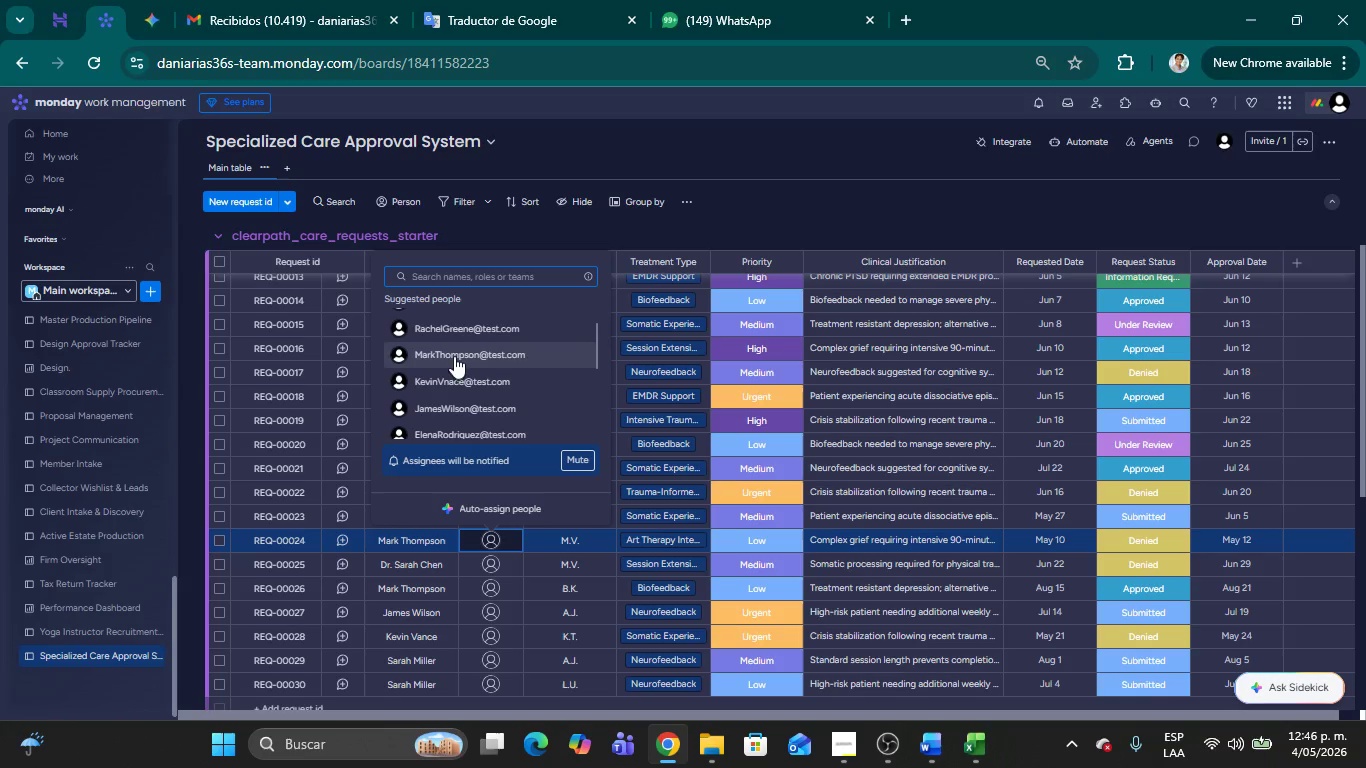 
left_click([452, 353])
 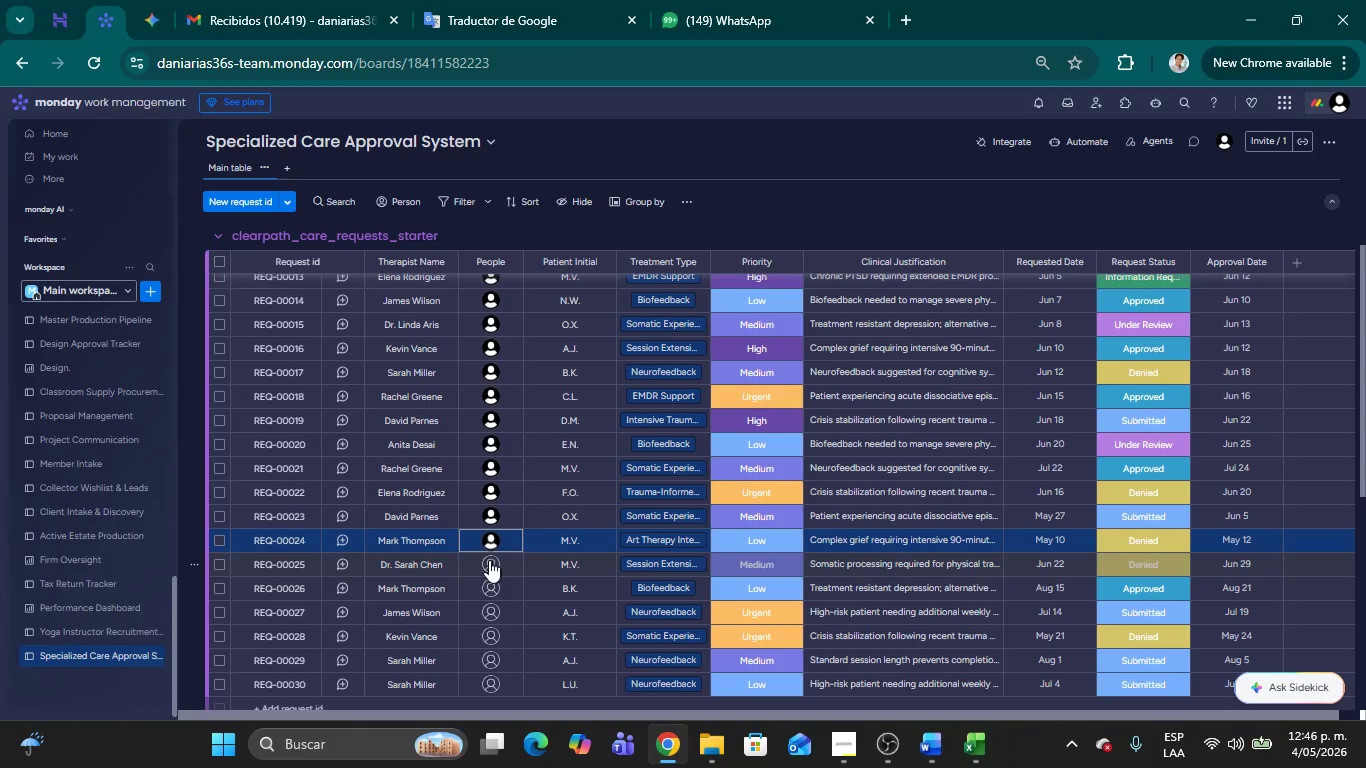 
left_click([488, 561])
 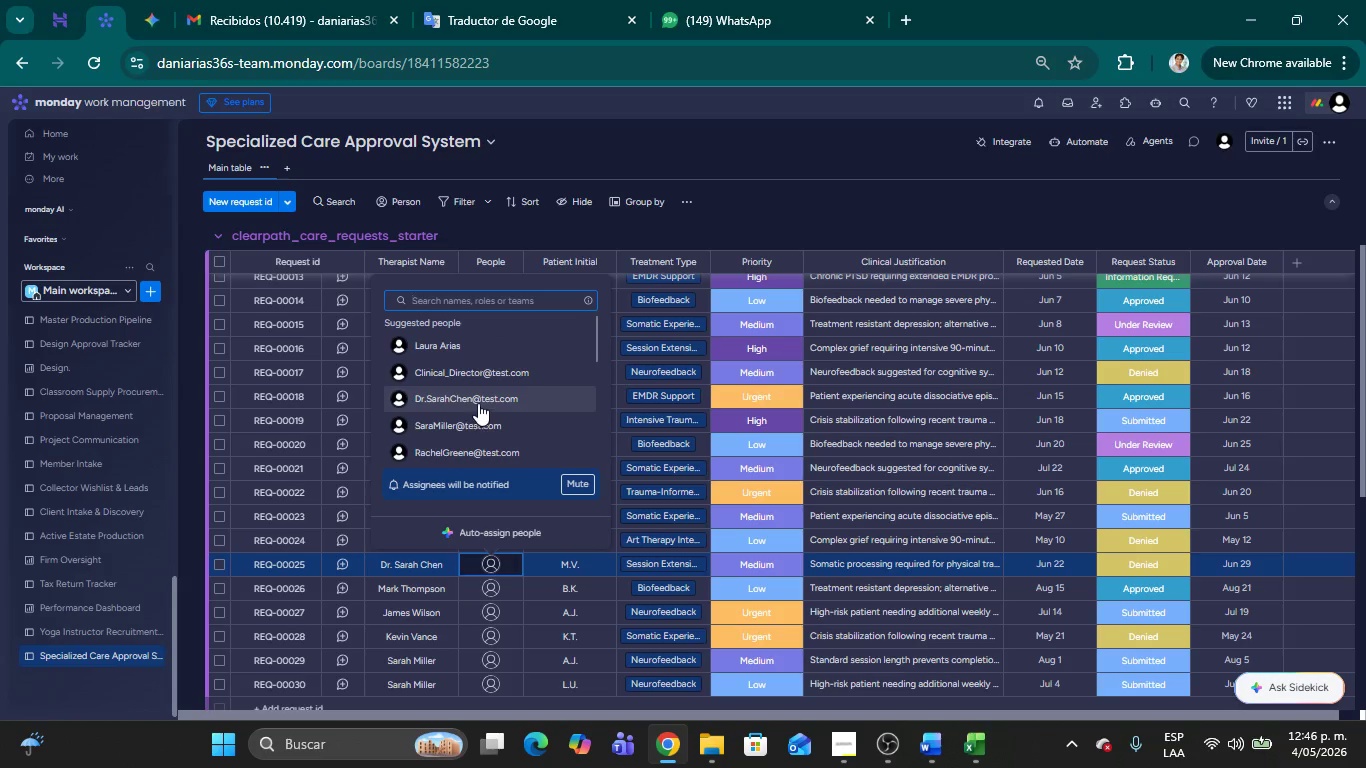 
left_click([478, 397])
 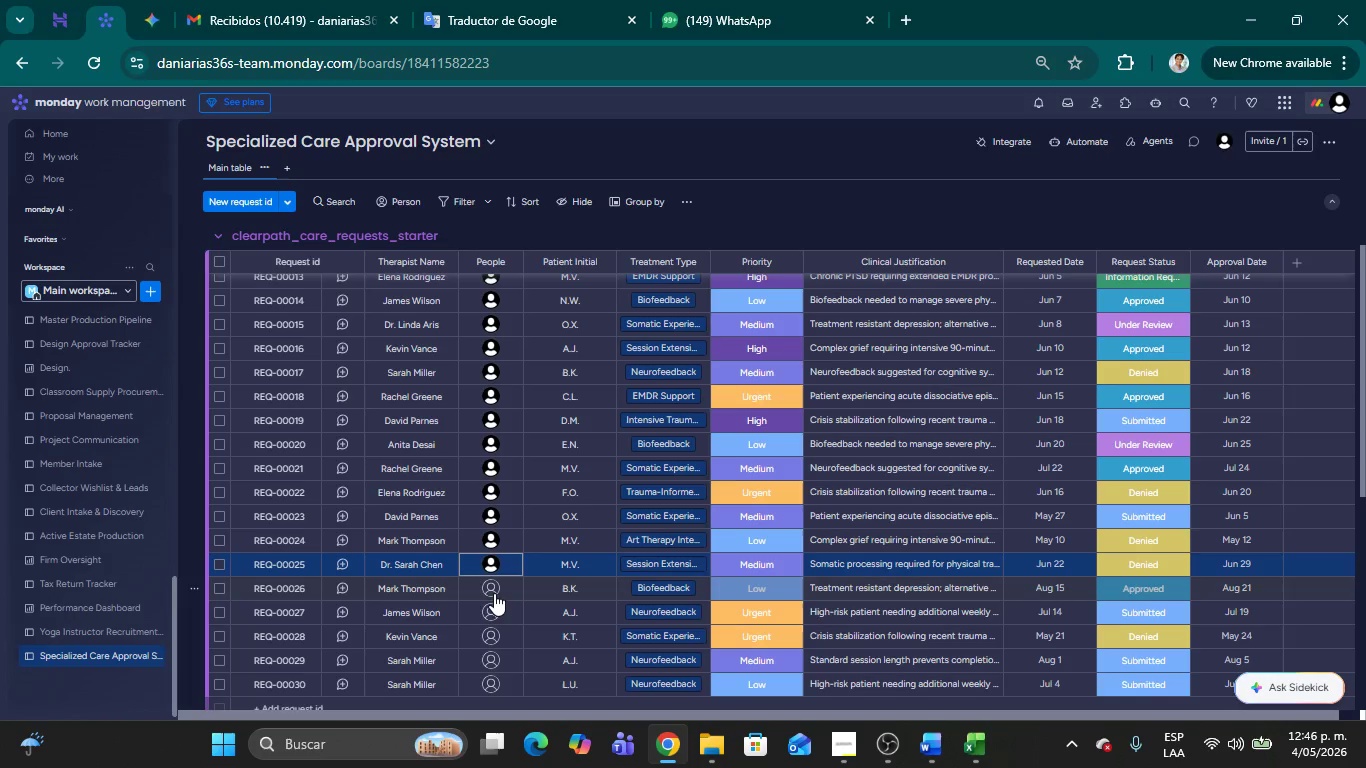 
left_click([489, 588])
 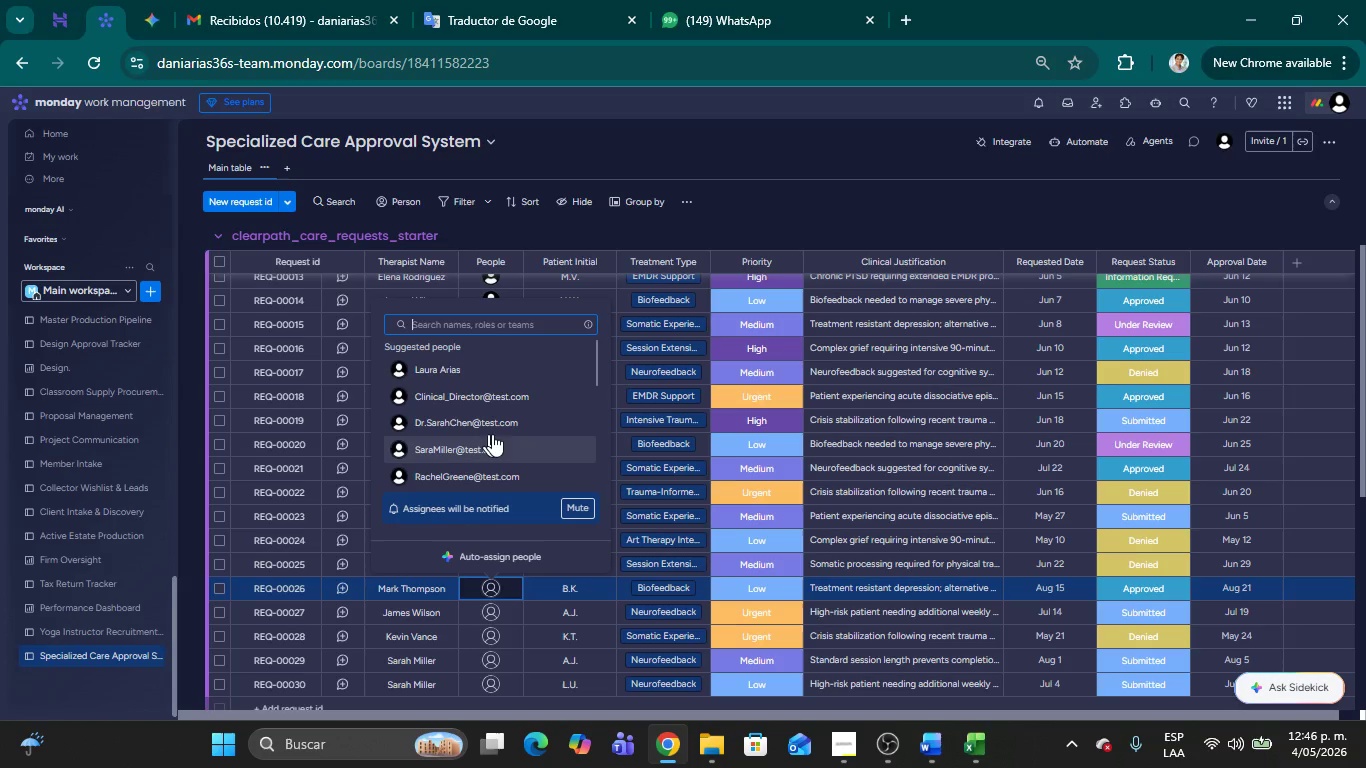 
scroll: coordinate [499, 421], scroll_direction: down, amount: 1.0
 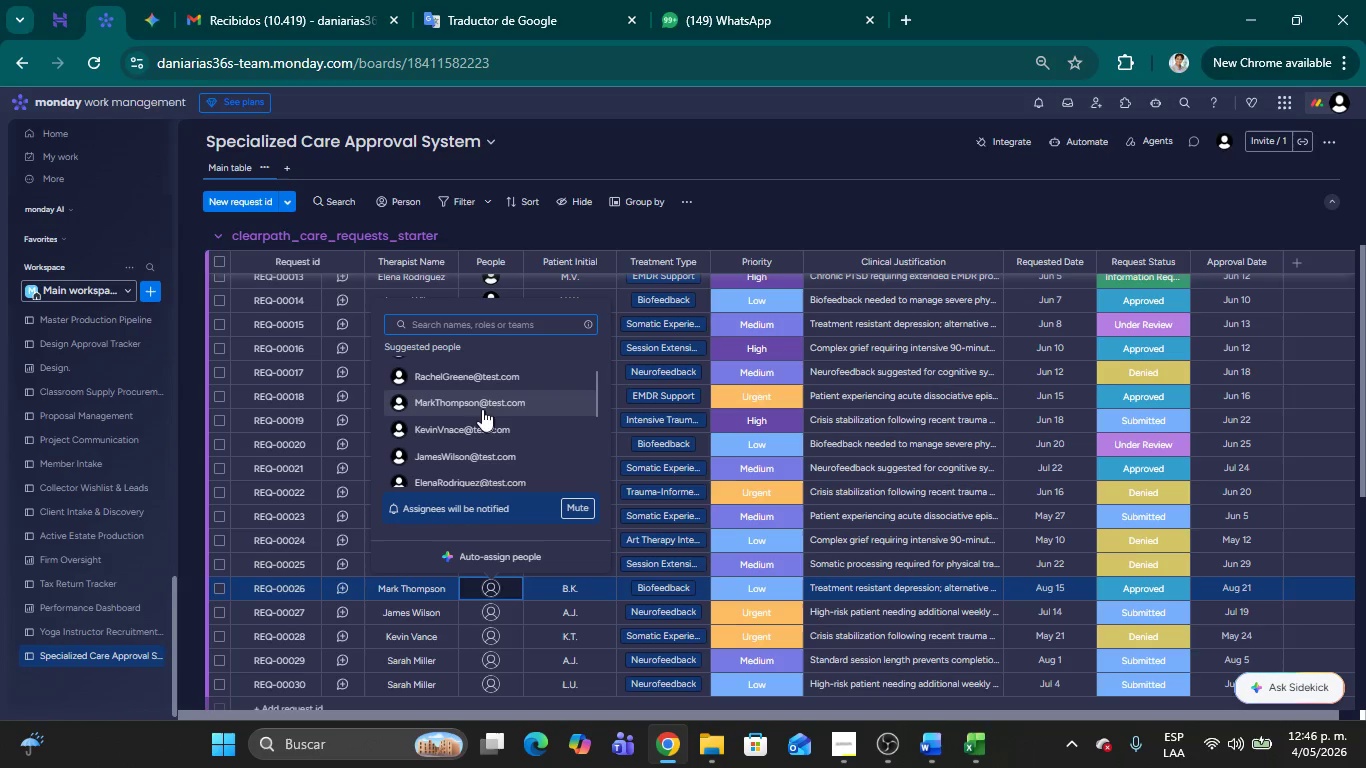 
left_click([478, 401])
 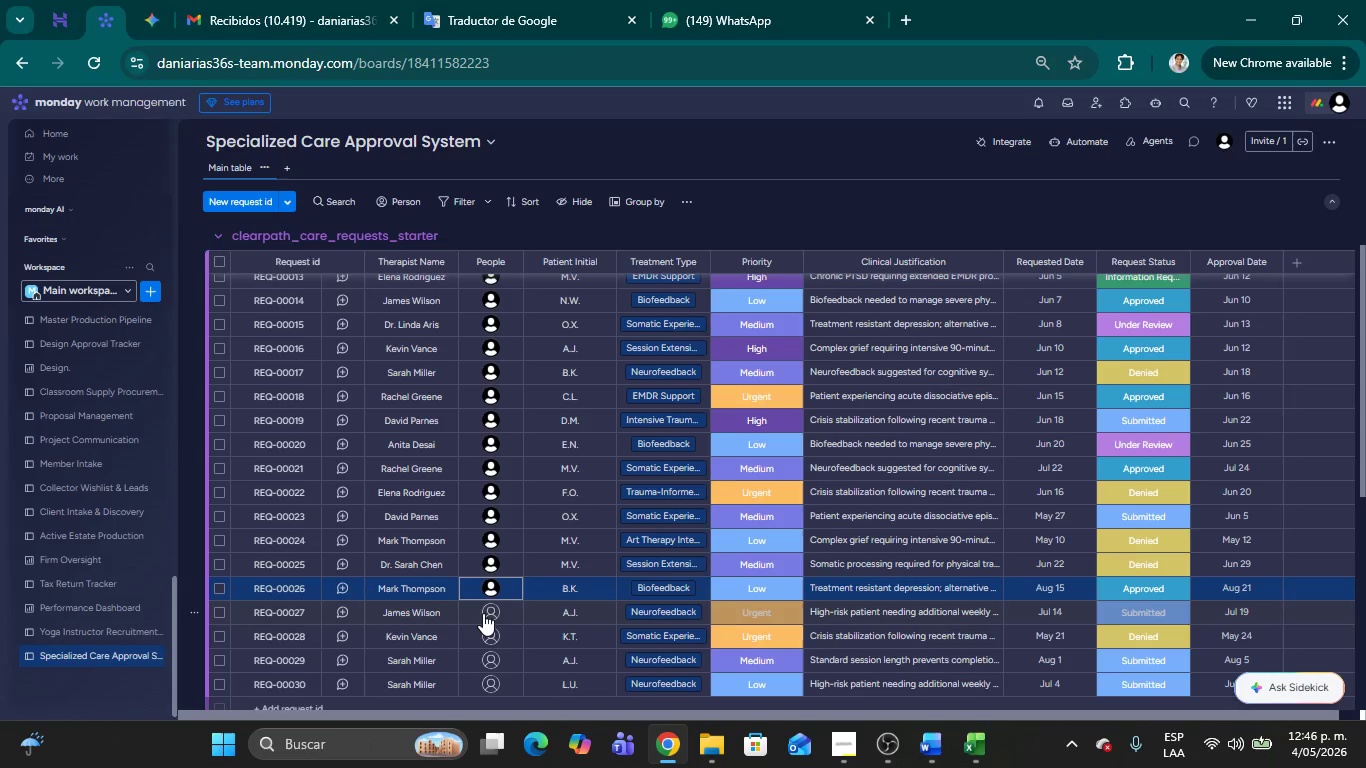 
left_click([492, 613])
 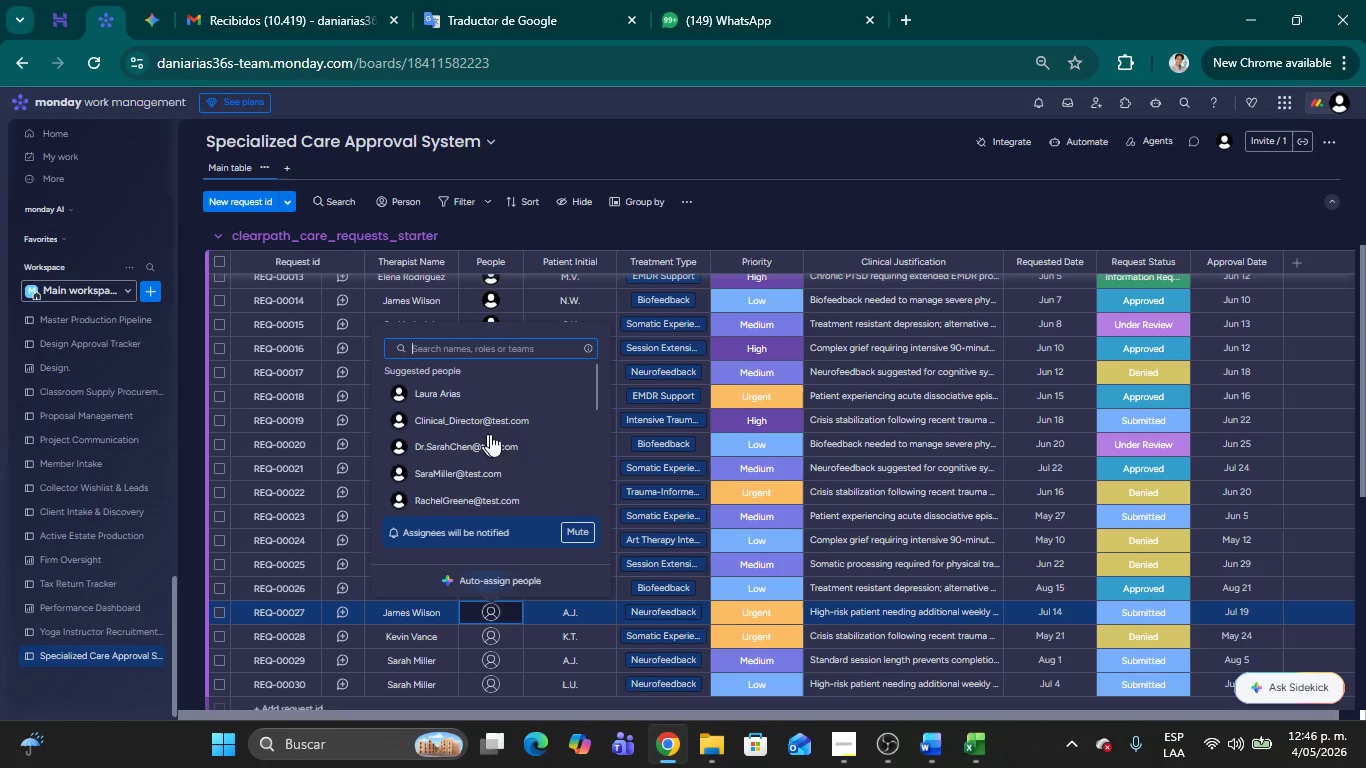 
scroll: coordinate [512, 440], scroll_direction: down, amount: 1.0
 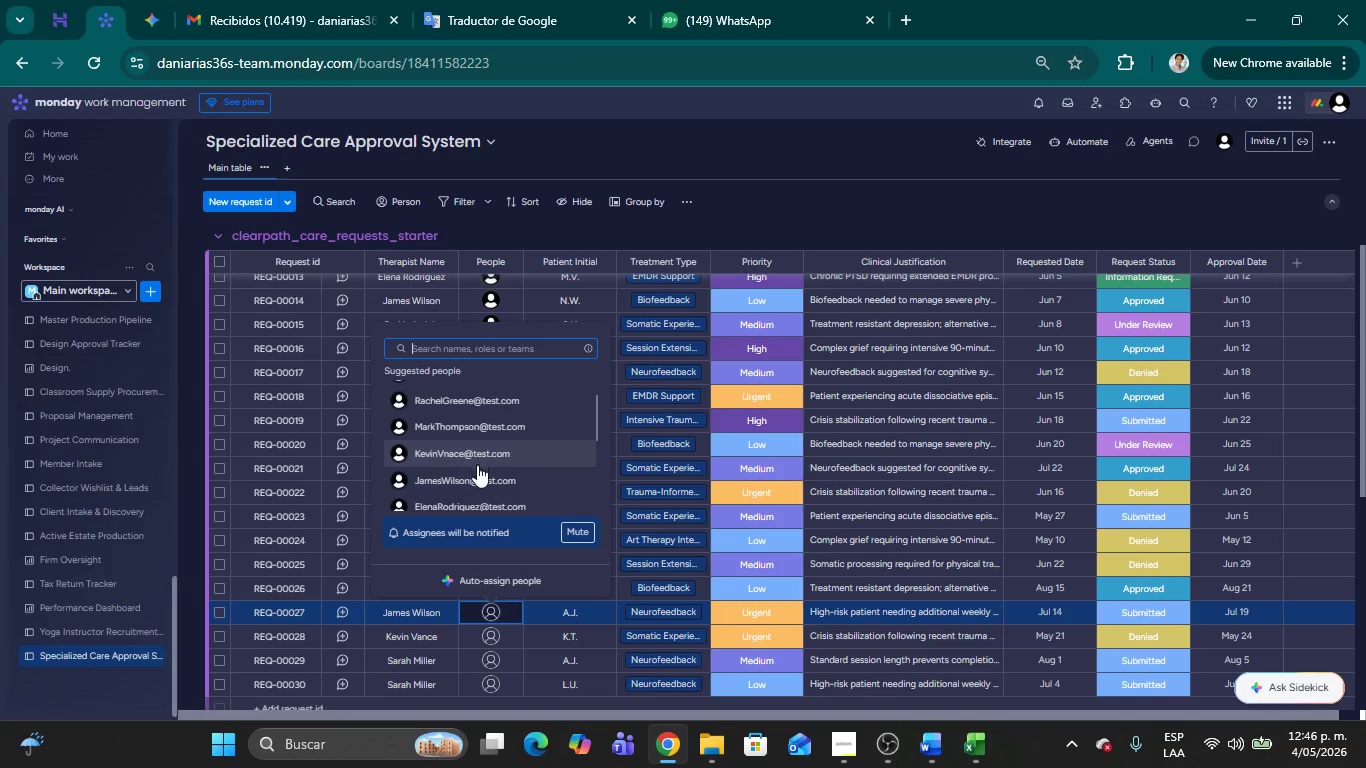 
left_click([473, 477])
 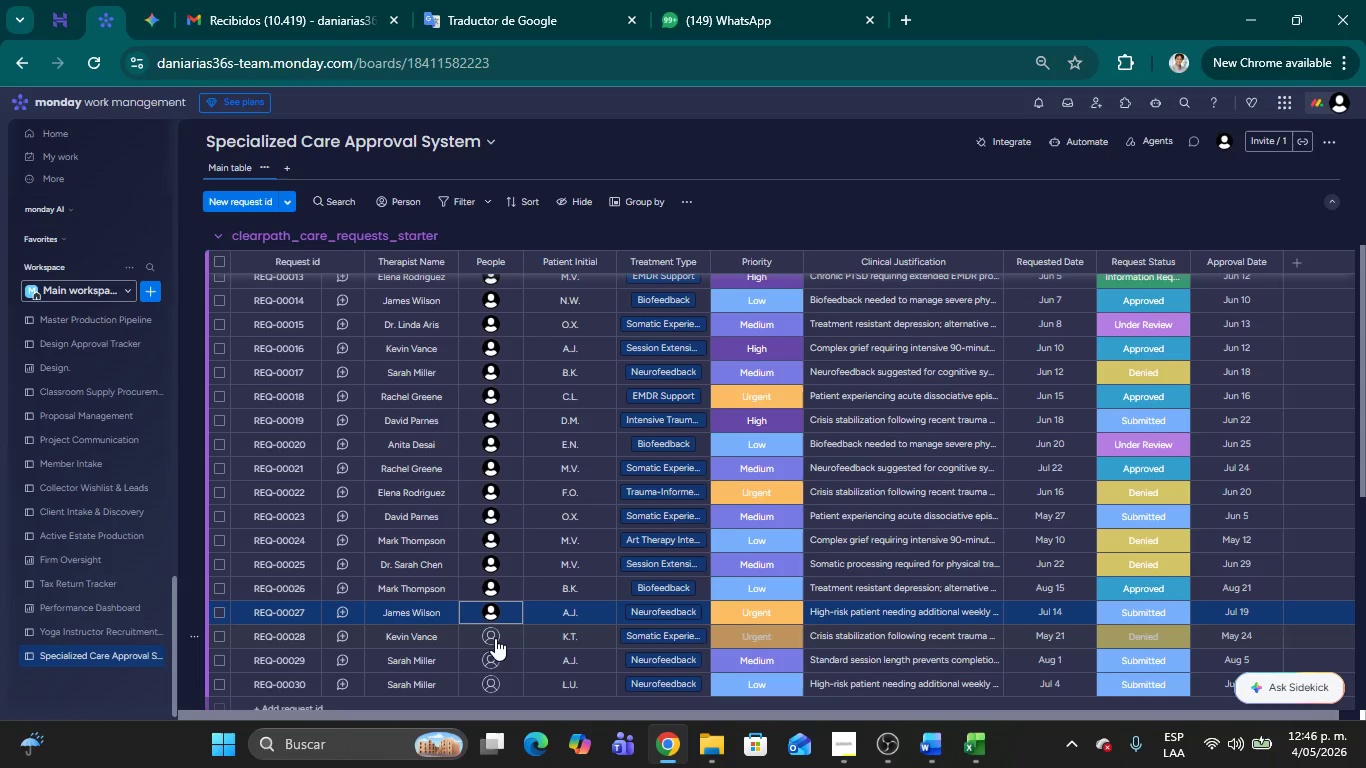 
left_click([495, 638])
 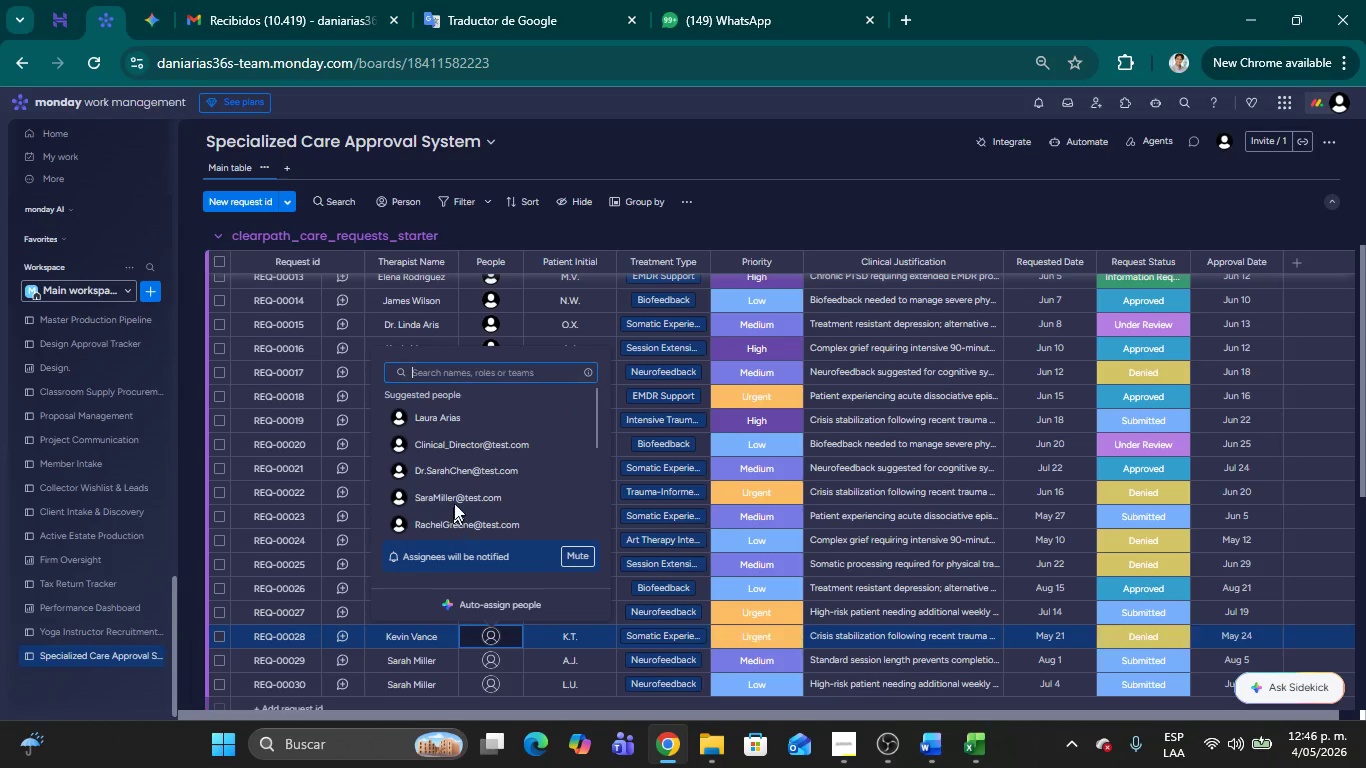 
scroll: coordinate [471, 485], scroll_direction: down, amount: 1.0
 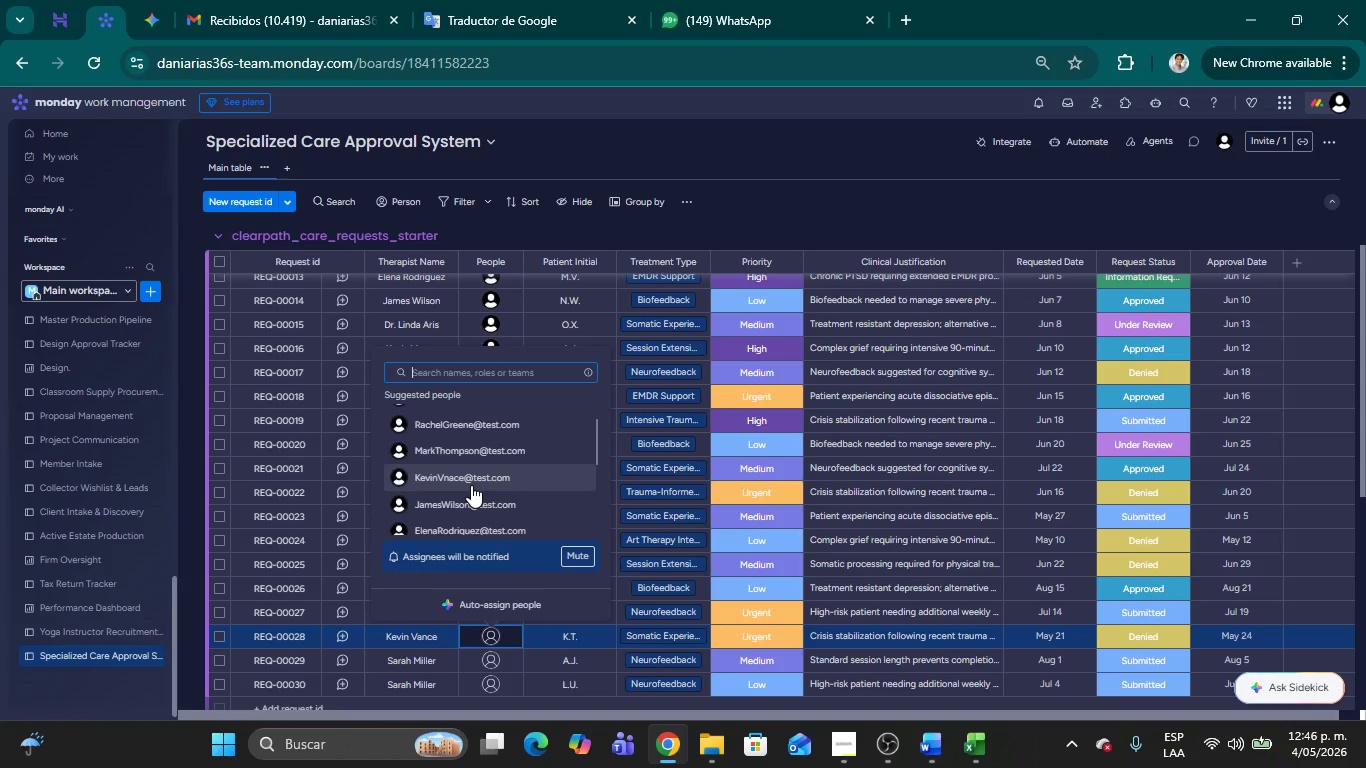 
left_click([471, 485])
 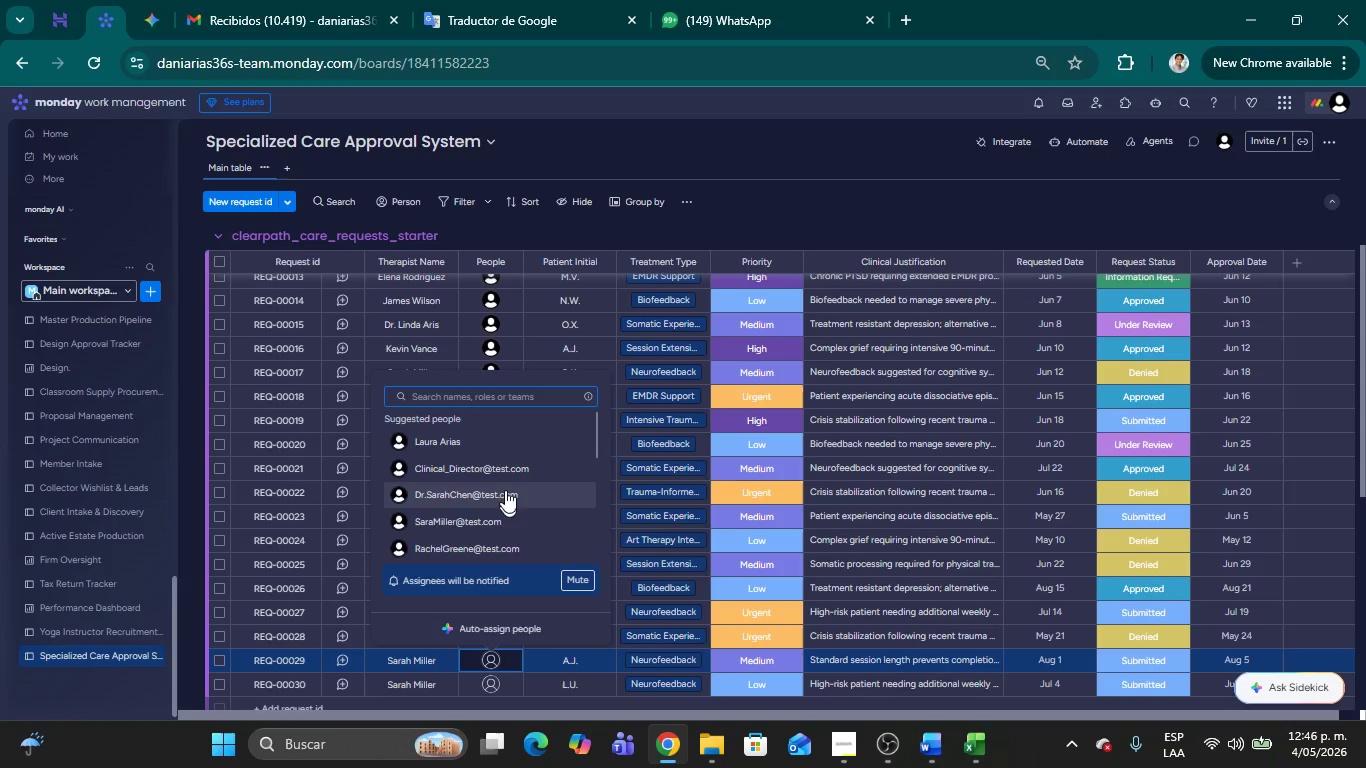 
left_click([494, 527])
 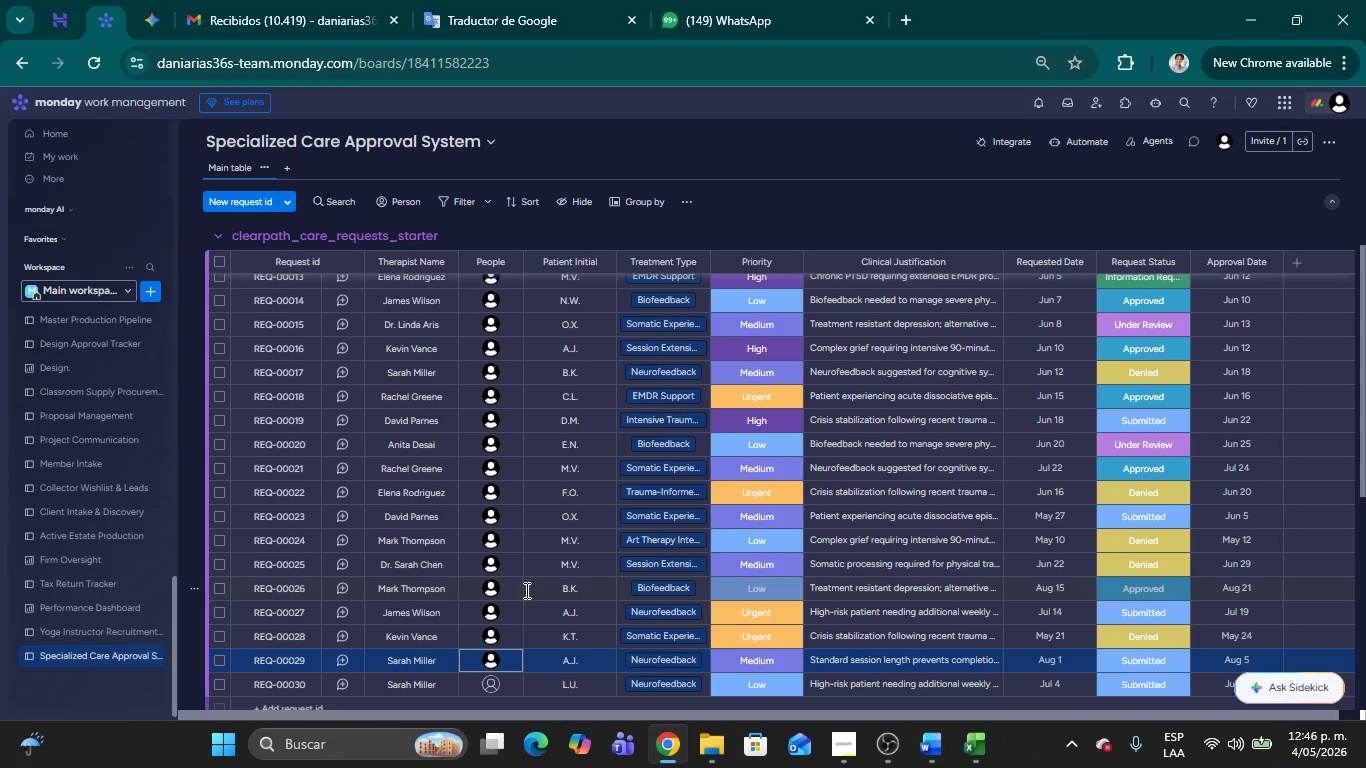 
mouse_move([489, 691])
 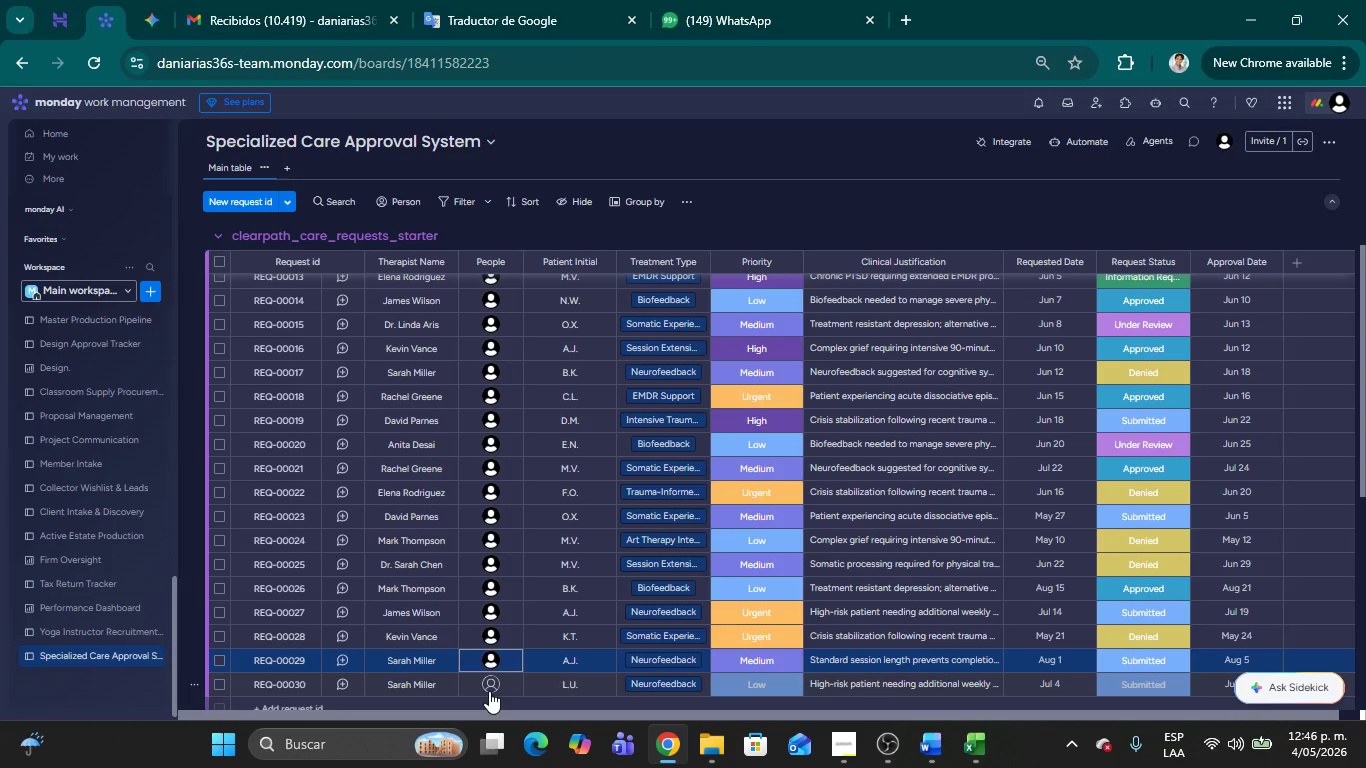 
left_click([489, 691])
 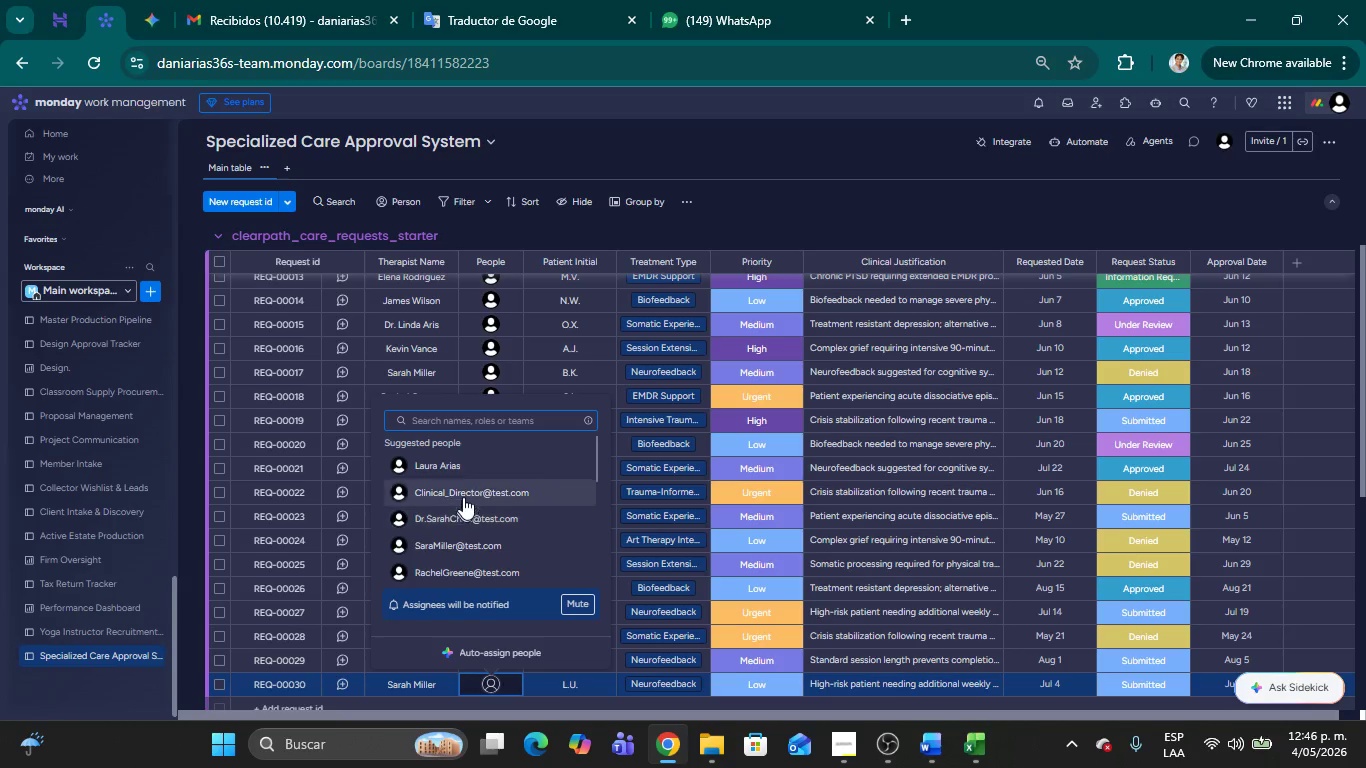 
left_click([471, 545])
 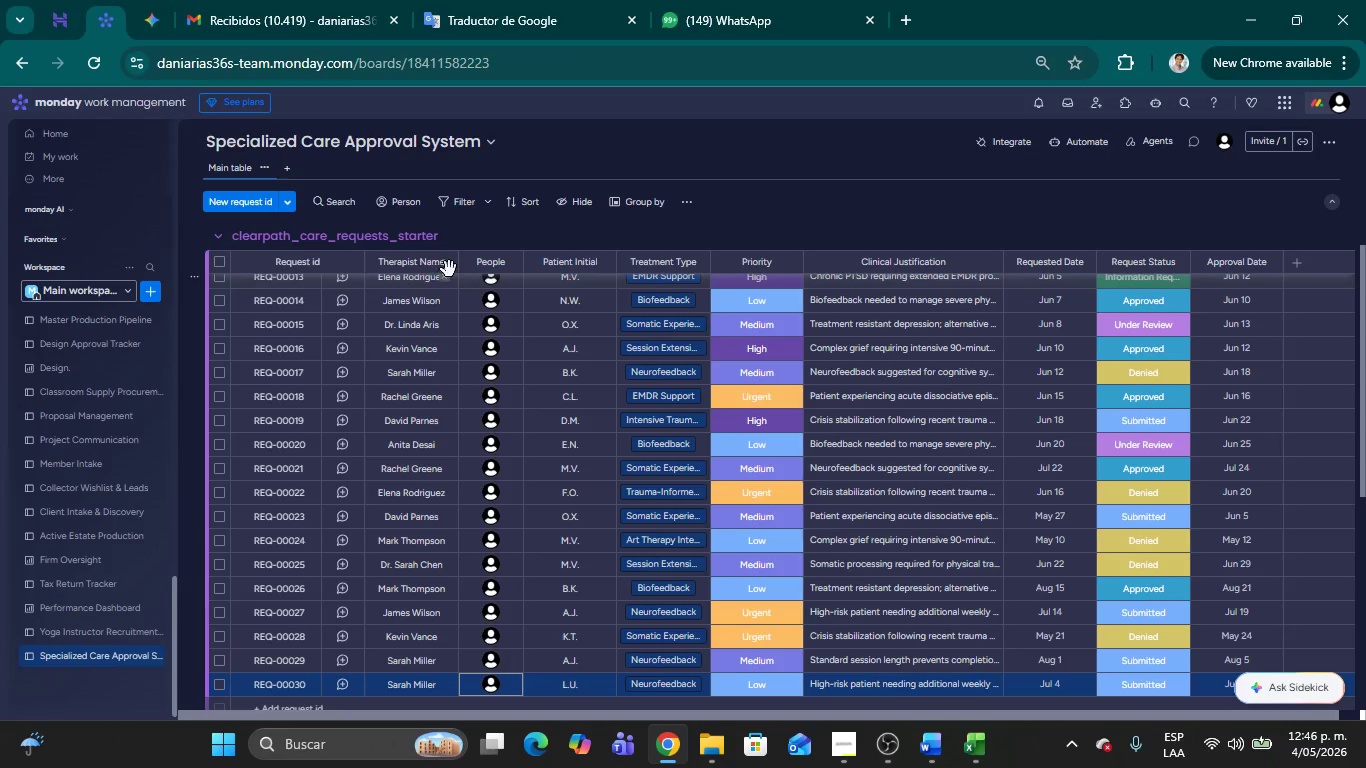 
left_click([447, 263])
 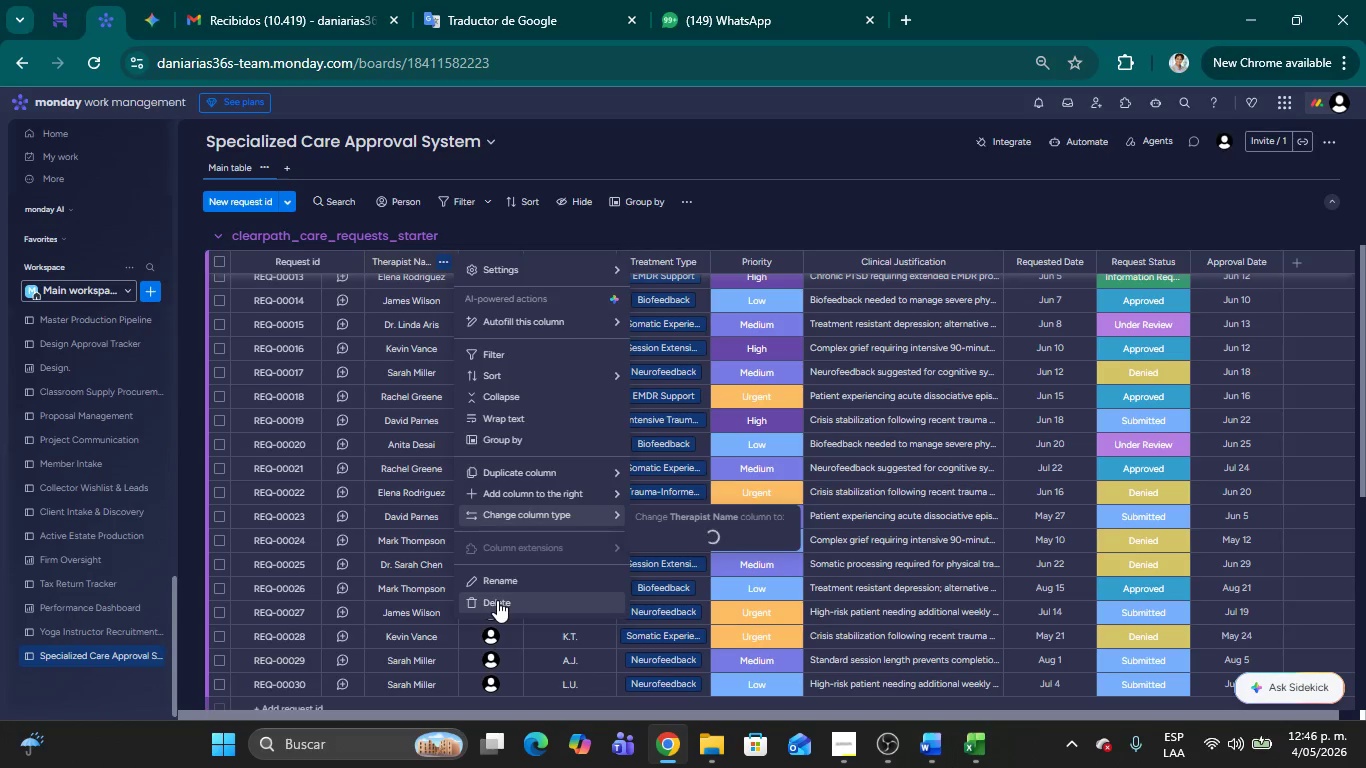 
left_click([497, 600])
 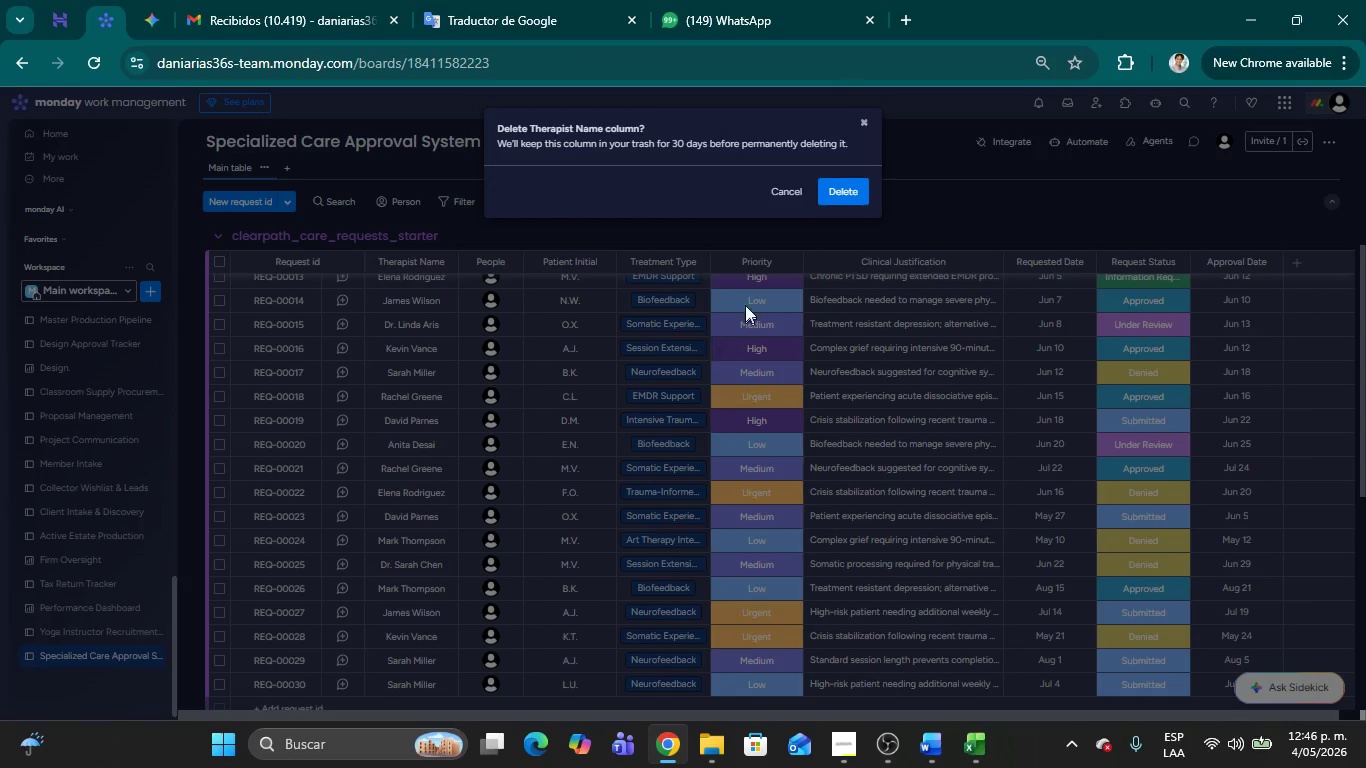 
left_click([845, 190])
 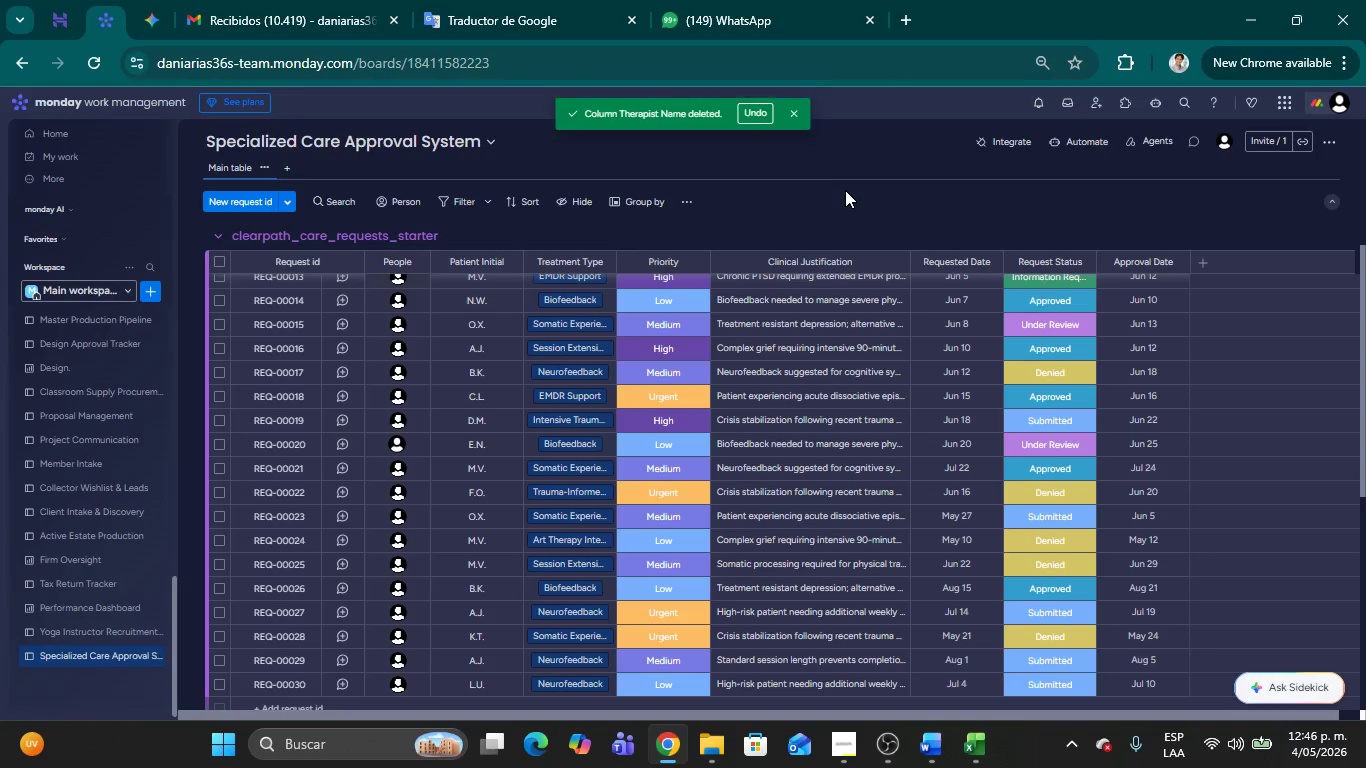 
left_click([983, 765])
 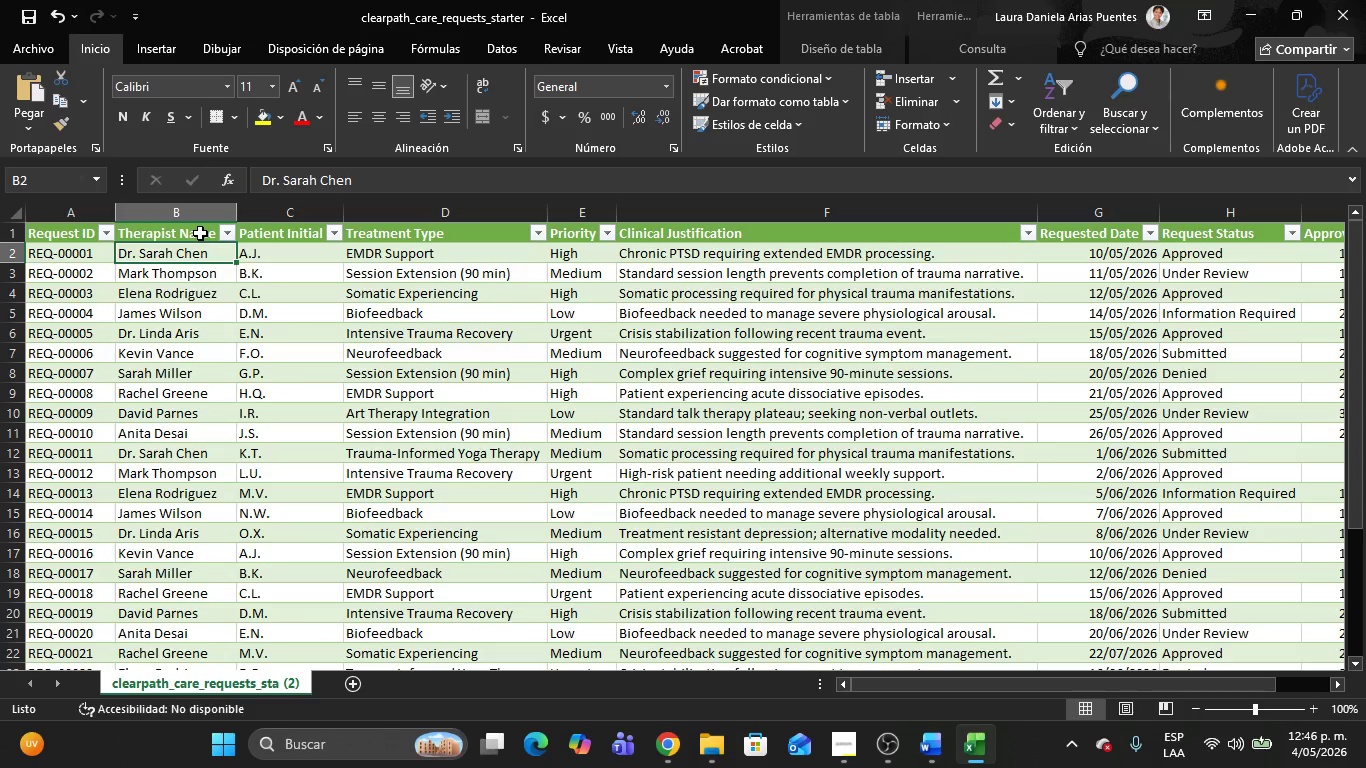 
left_click([200, 233])
 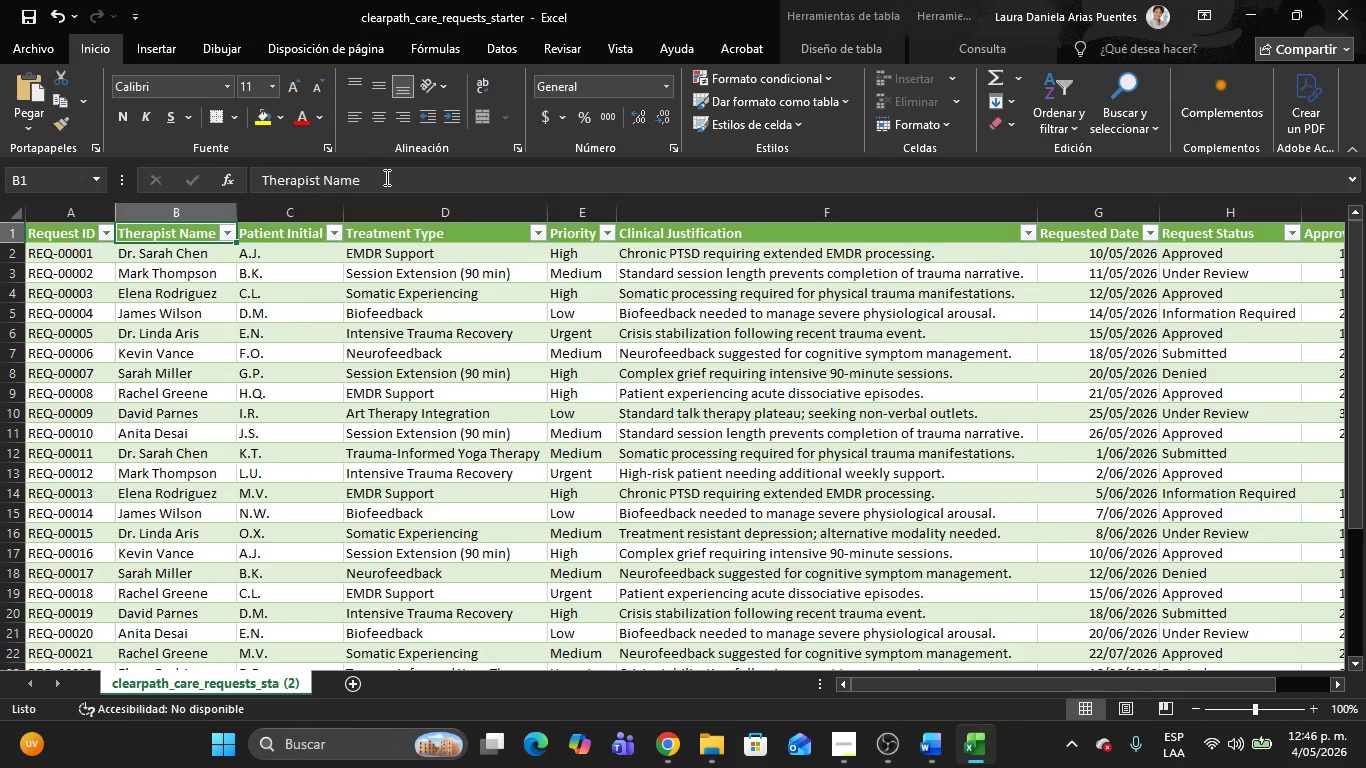 
left_click_drag(start_coordinate=[385, 177], to_coordinate=[258, 177])
 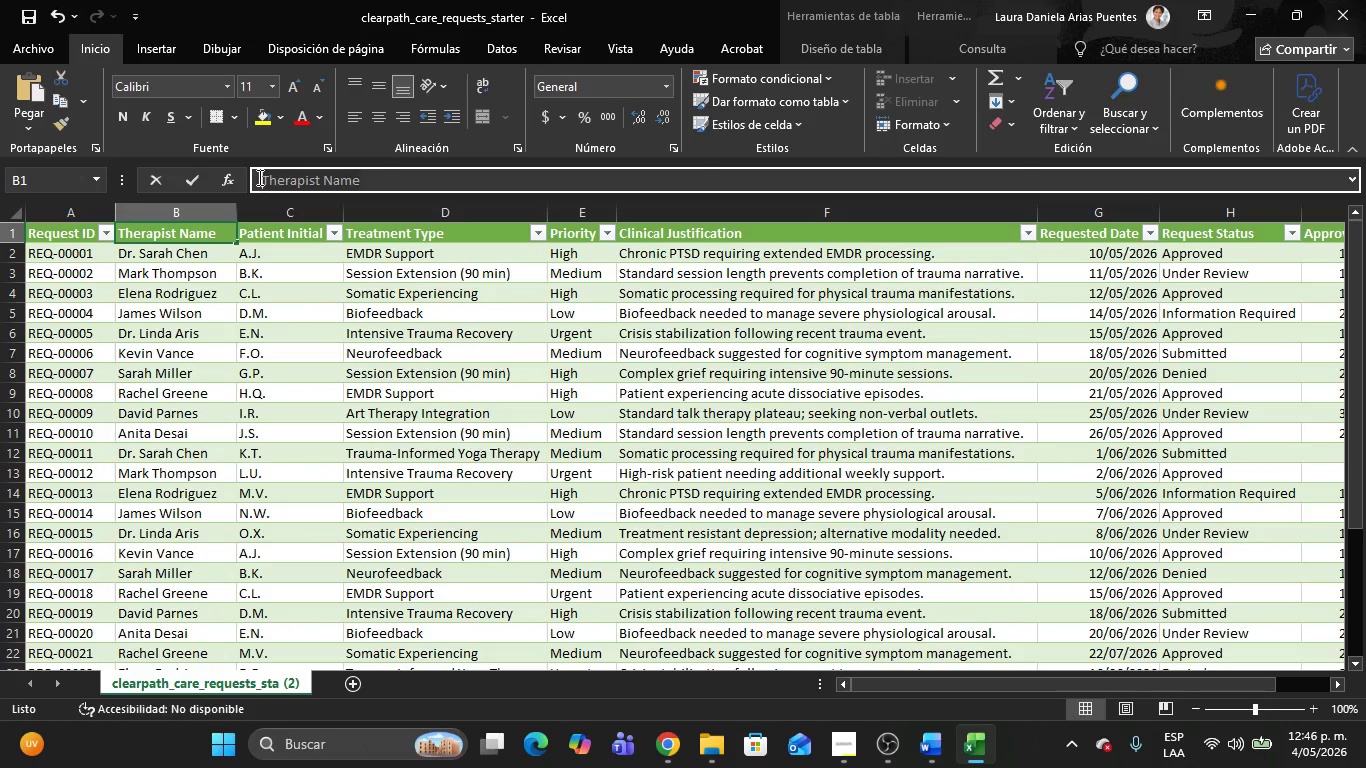 
key(Control+C)
 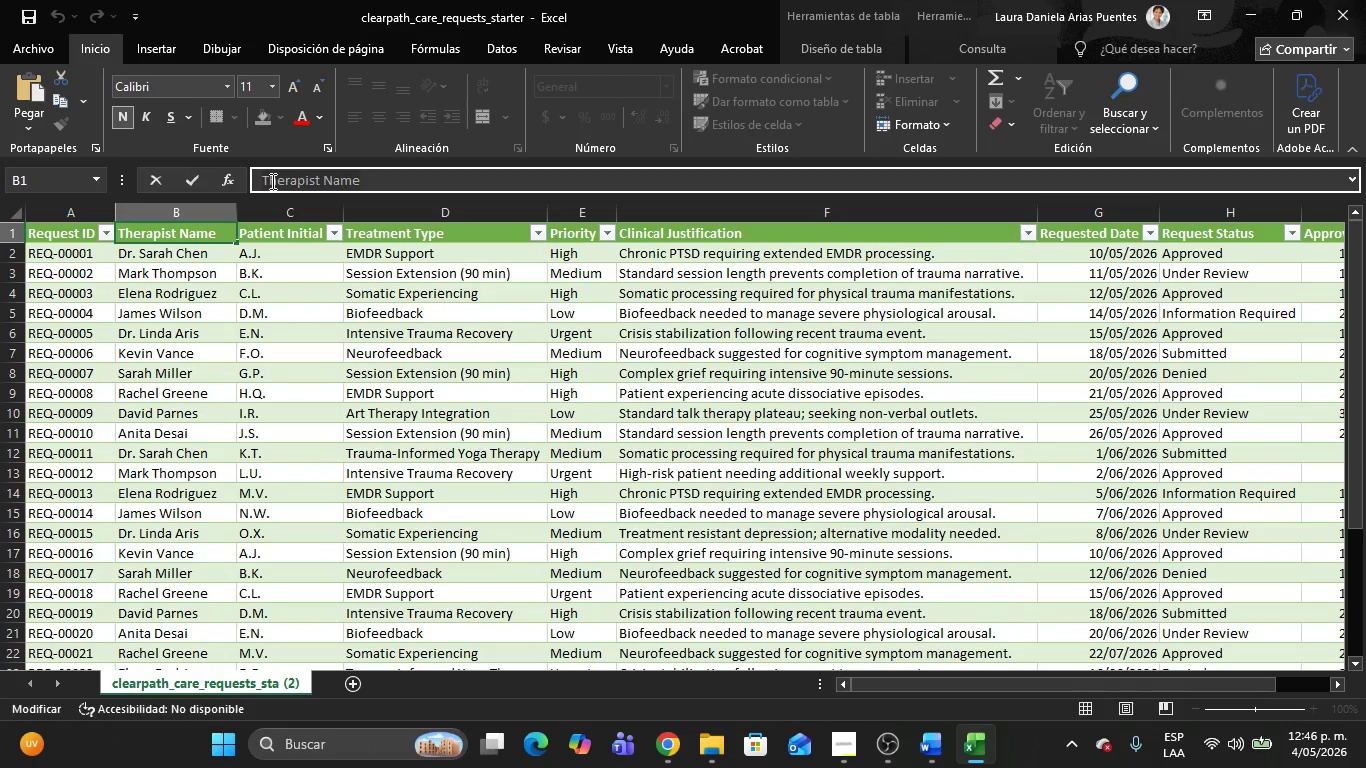 
key(Alt+AltLeft)
 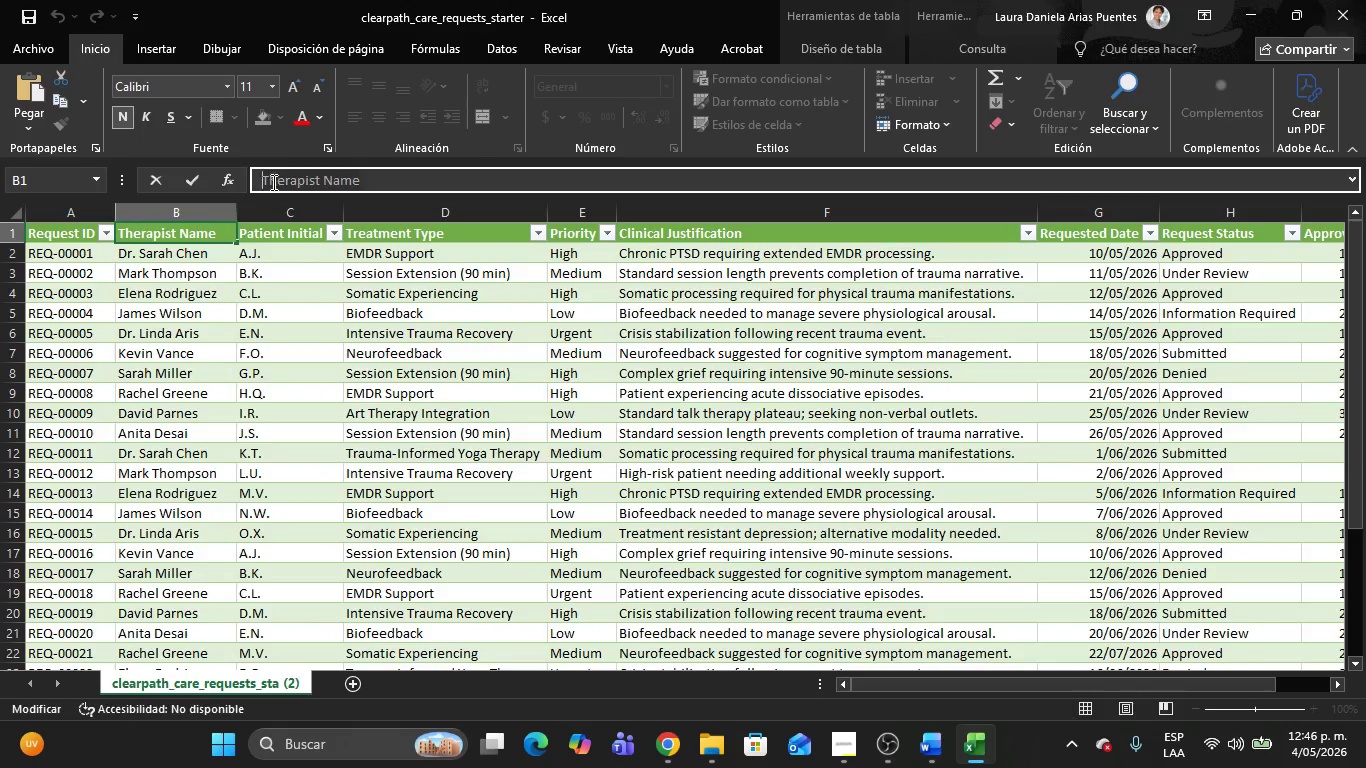 
key(Alt+Tab)
 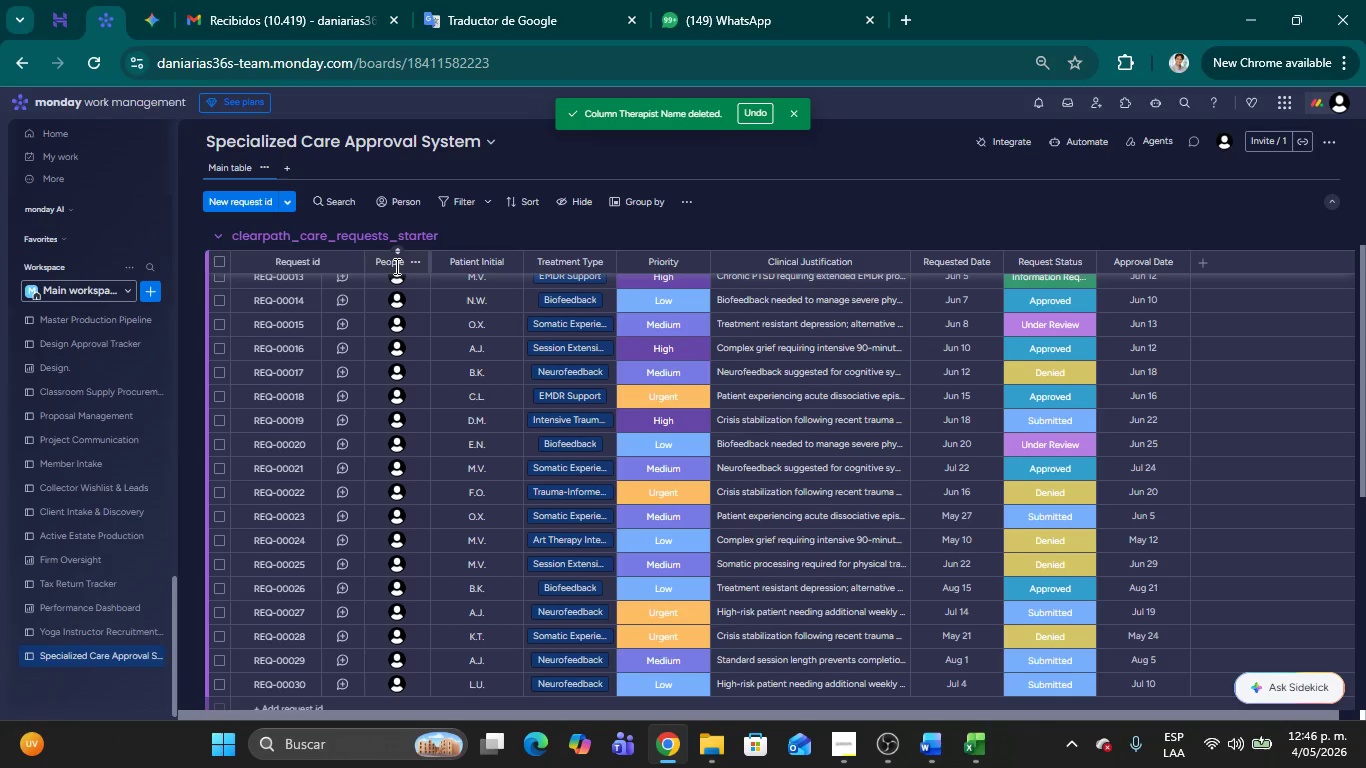 
double_click([395, 266])
 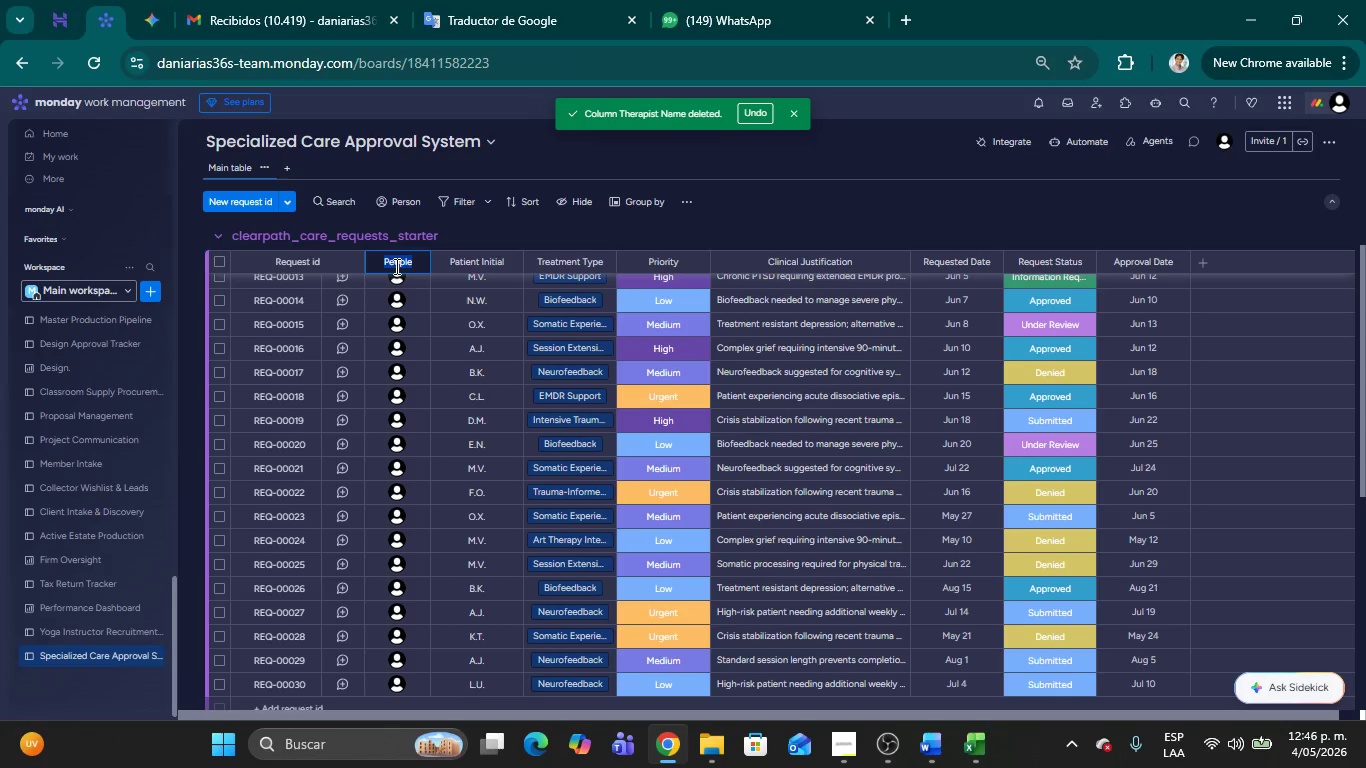 
key(Control+V)
 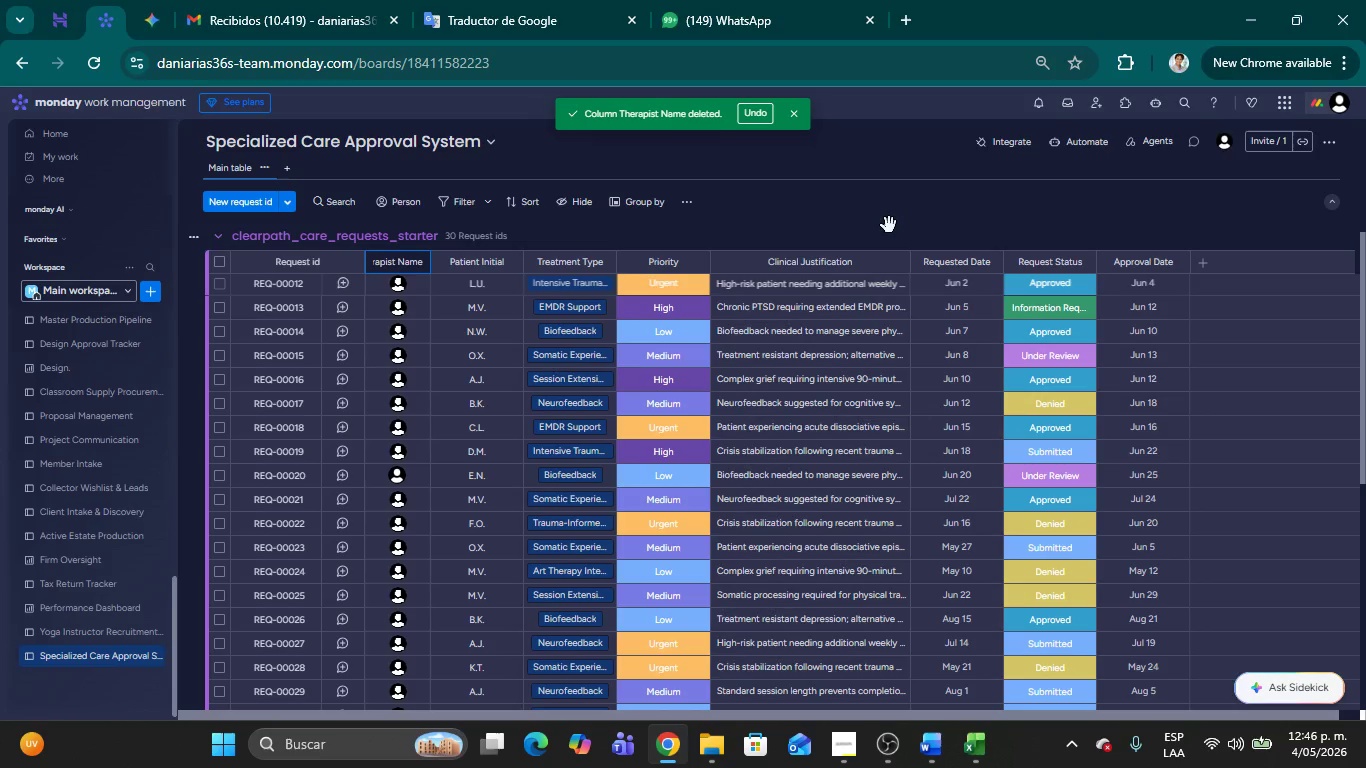 
left_click([891, 225])
 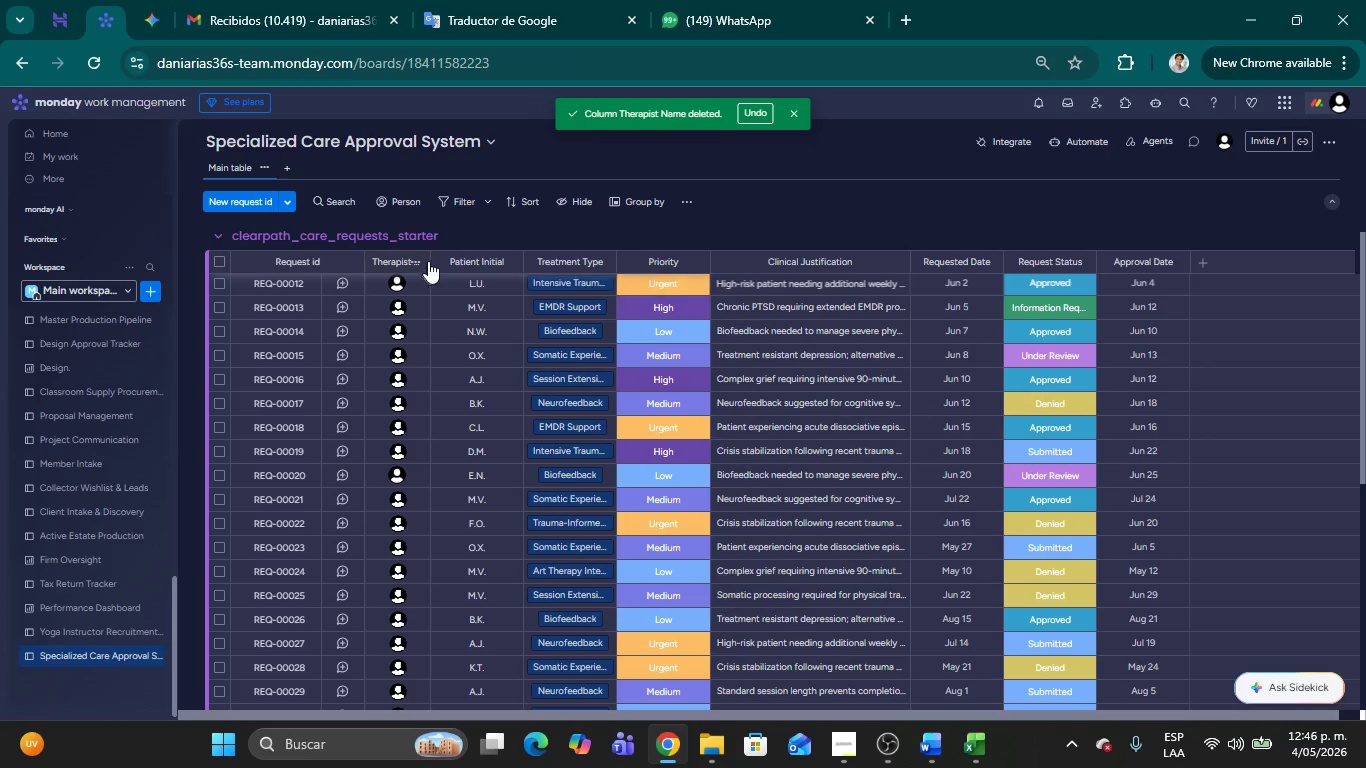 
left_click_drag(start_coordinate=[429, 258], to_coordinate=[448, 258])
 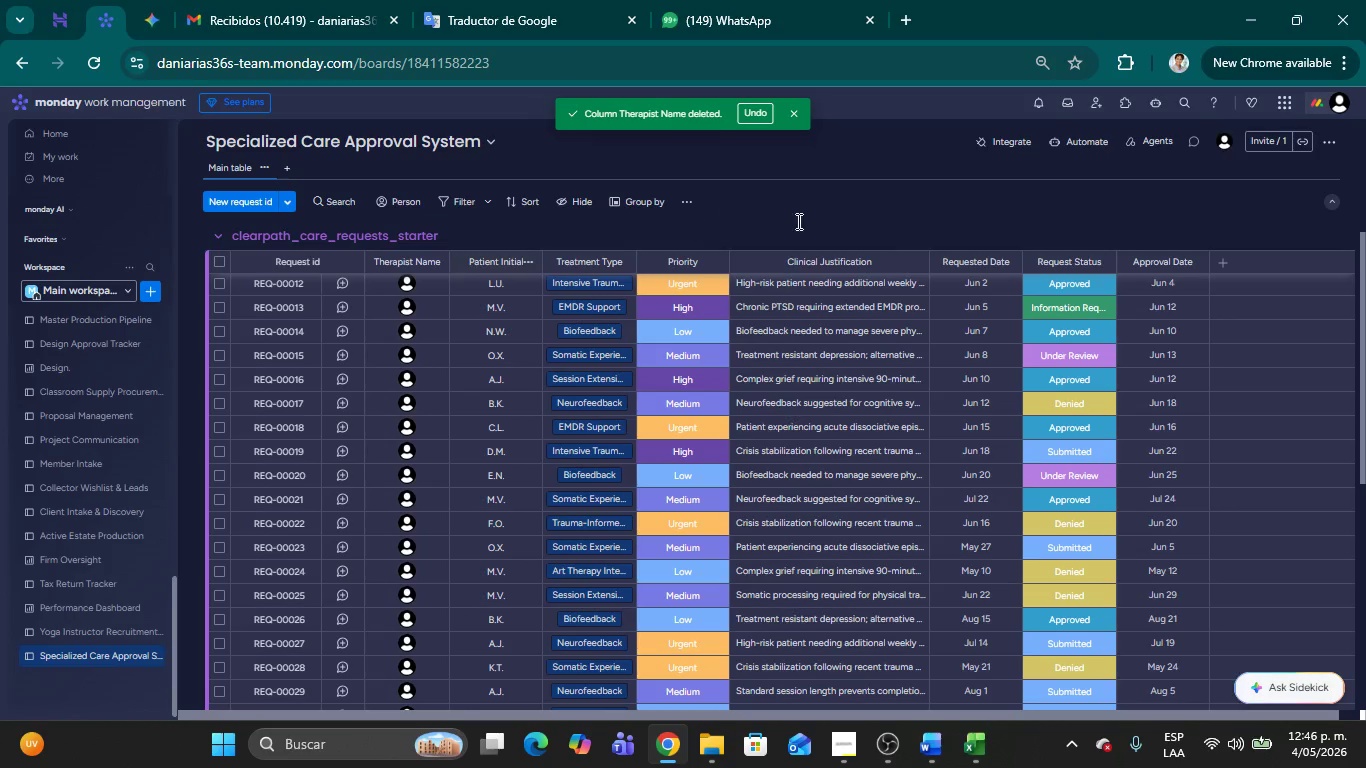 
left_click([930, 193])
 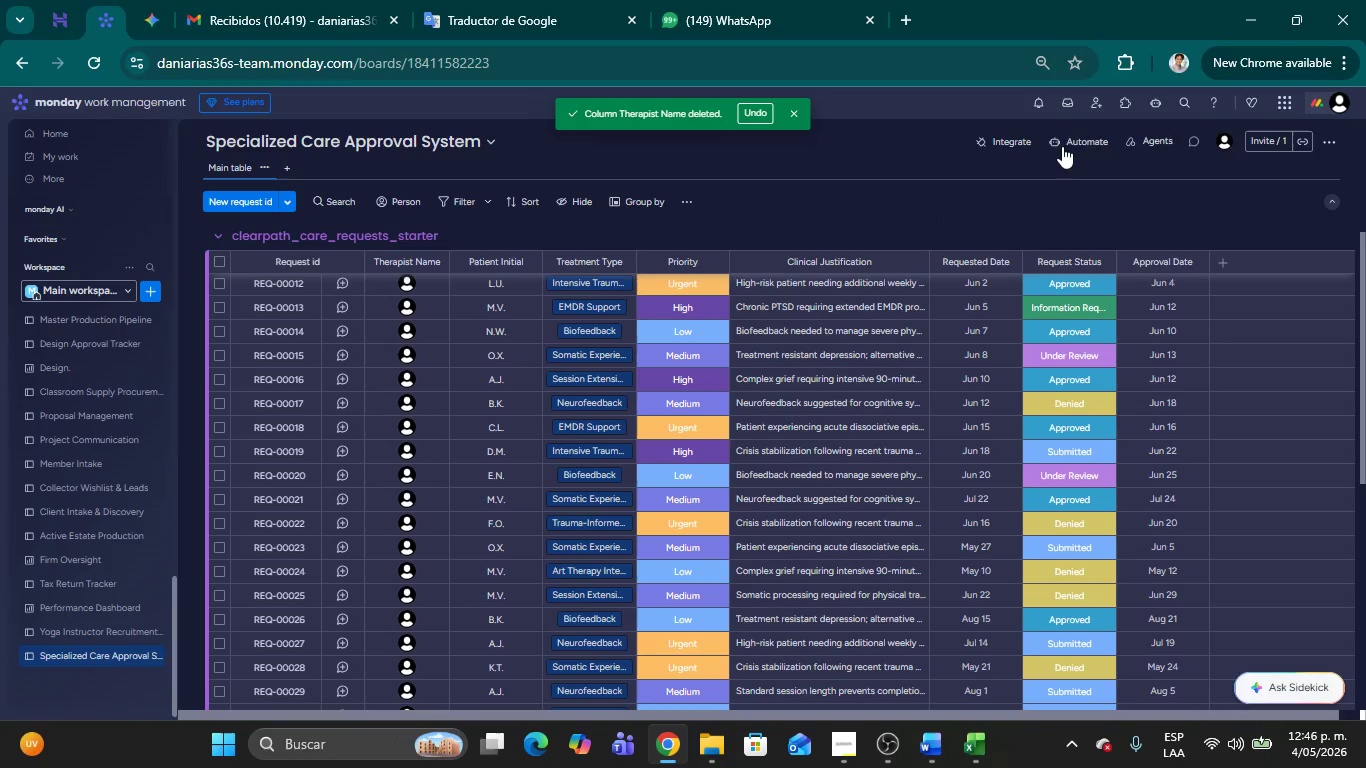 
left_click([1074, 138])
 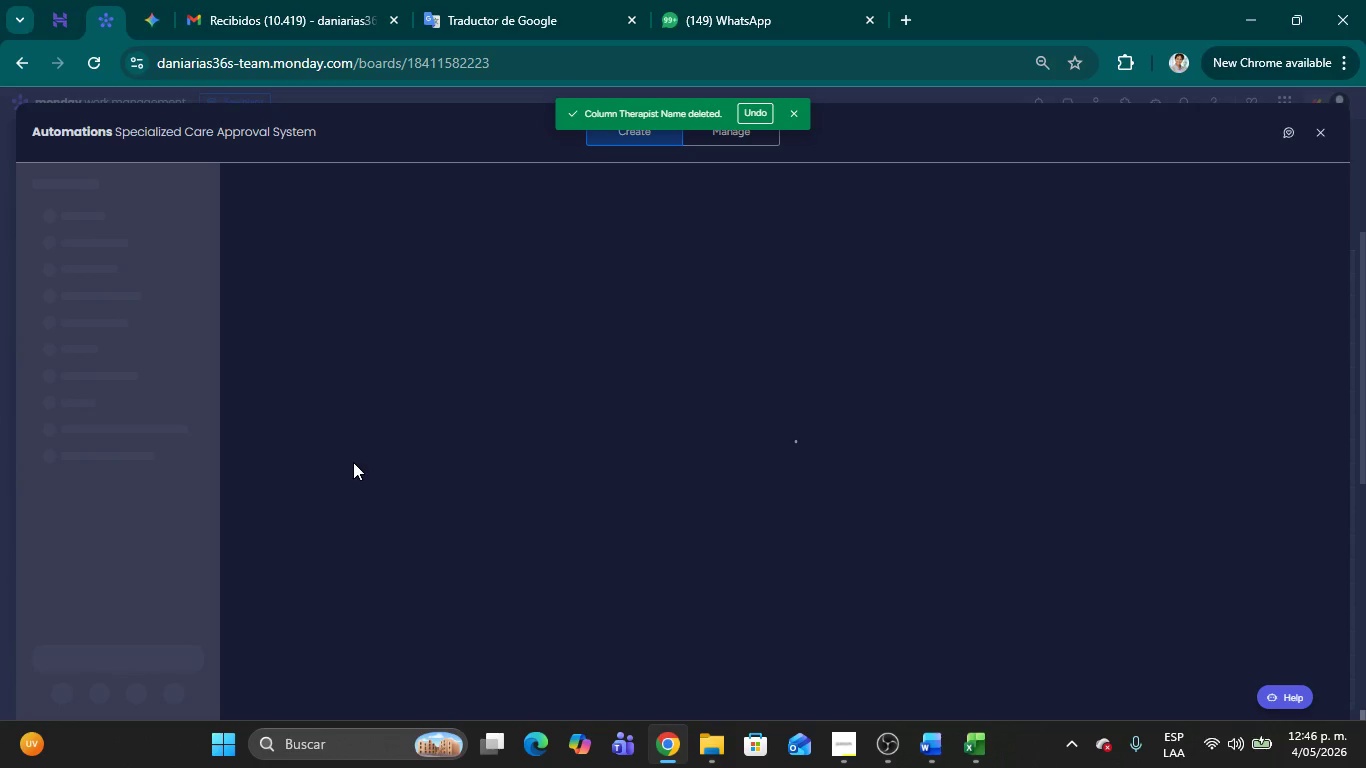 
mouse_move([457, 389])
 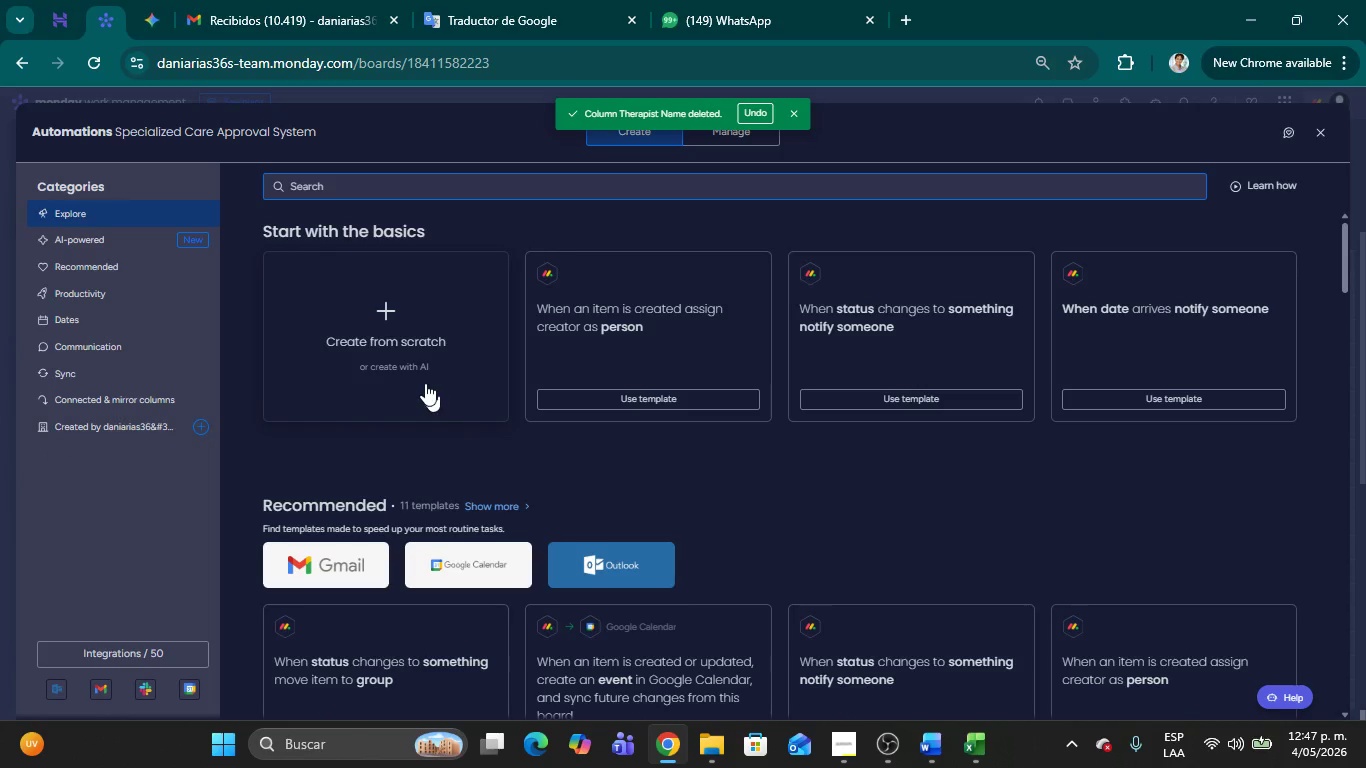 
left_click([419, 376])
 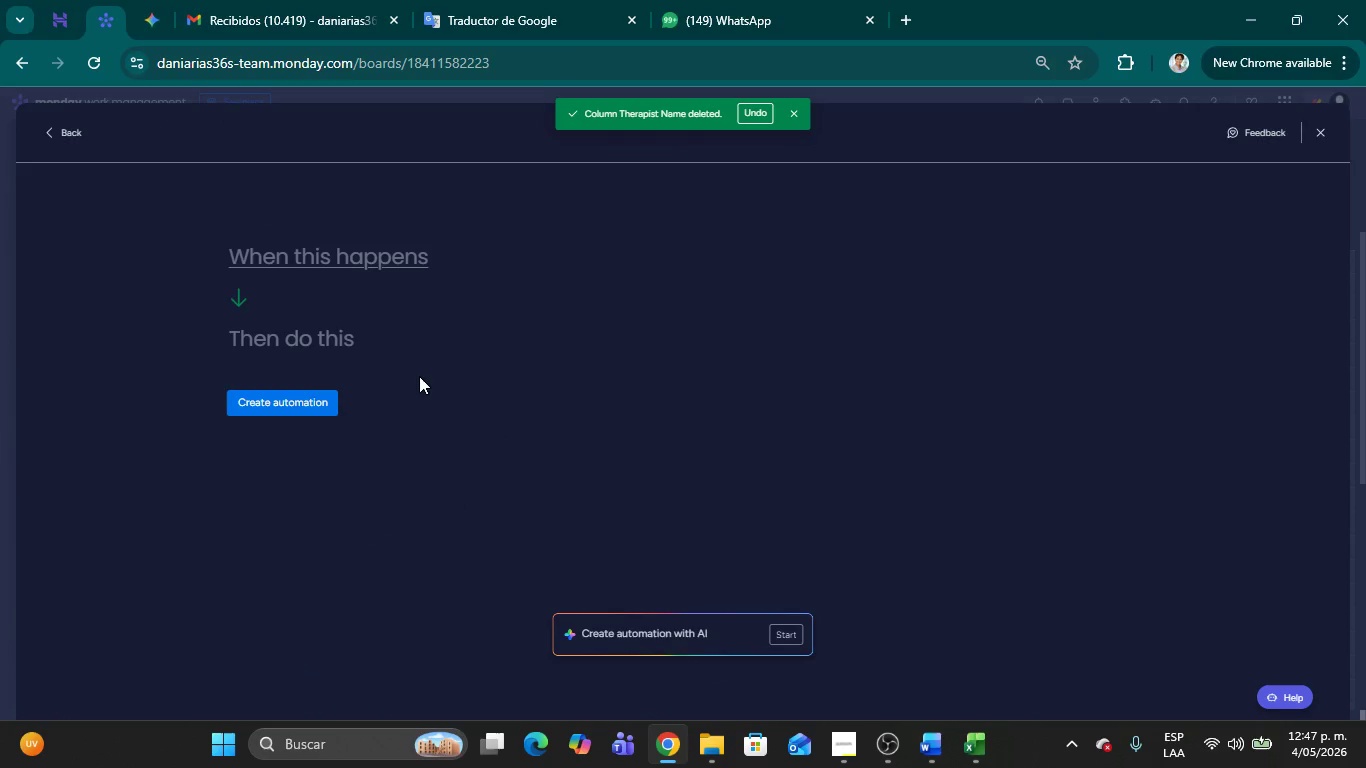 
left_click([313, 252])
 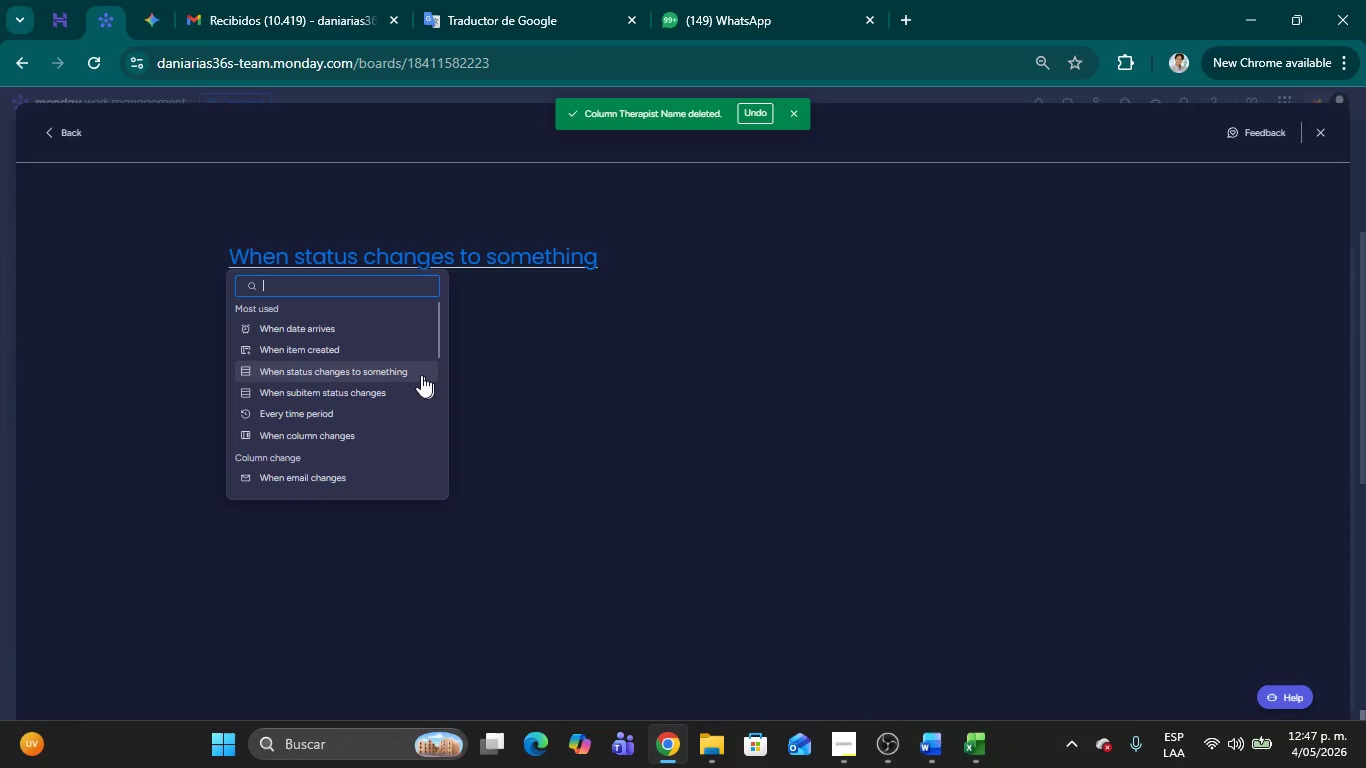 
wait(6.73)
 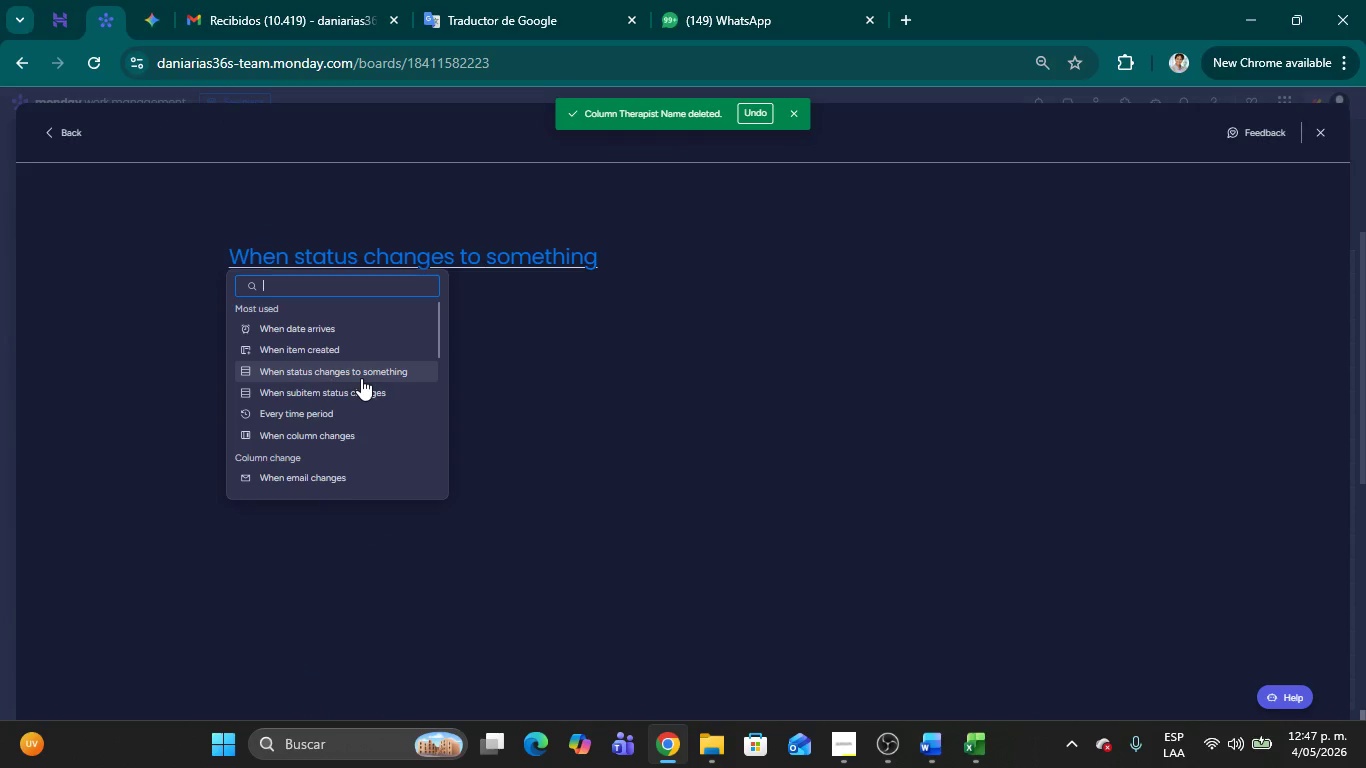 
left_click([364, 370])
 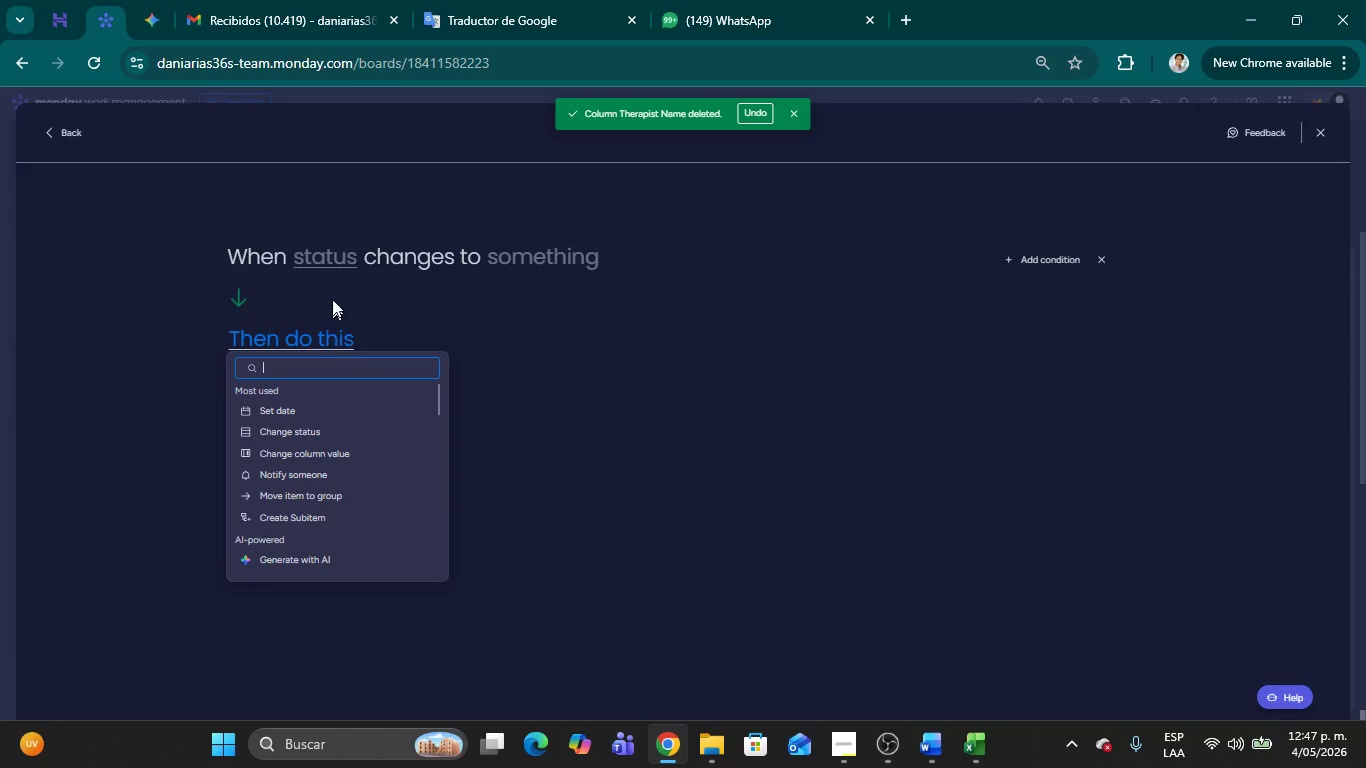 
left_click([329, 252])
 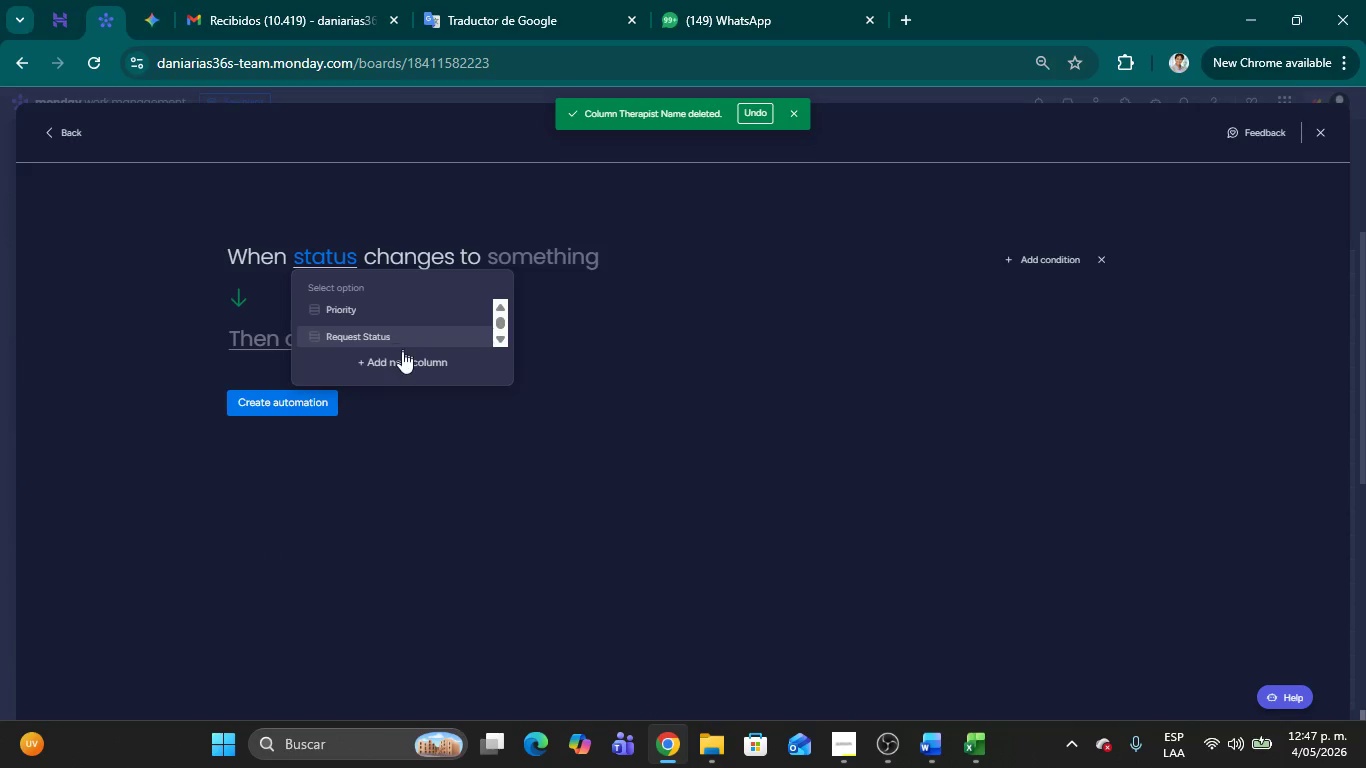 
left_click([399, 335])
 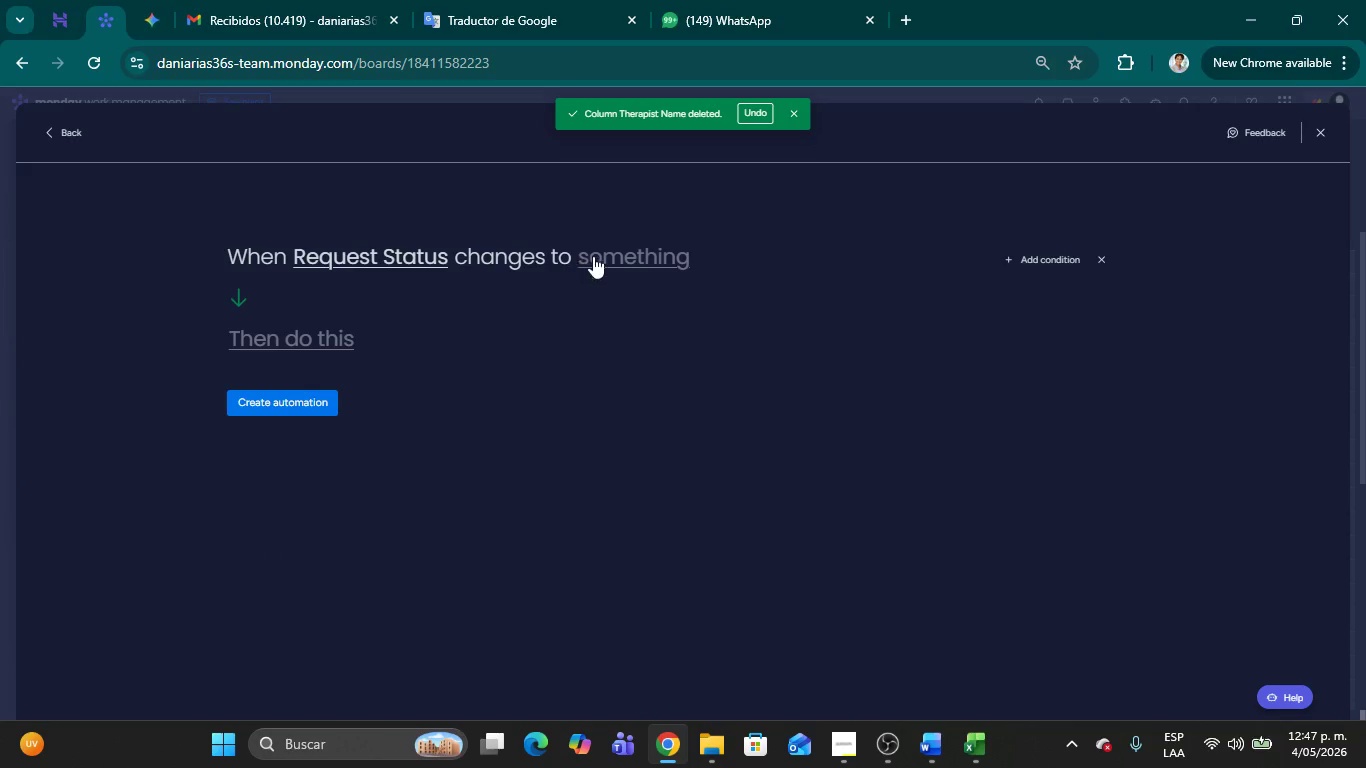 
left_click([615, 254])
 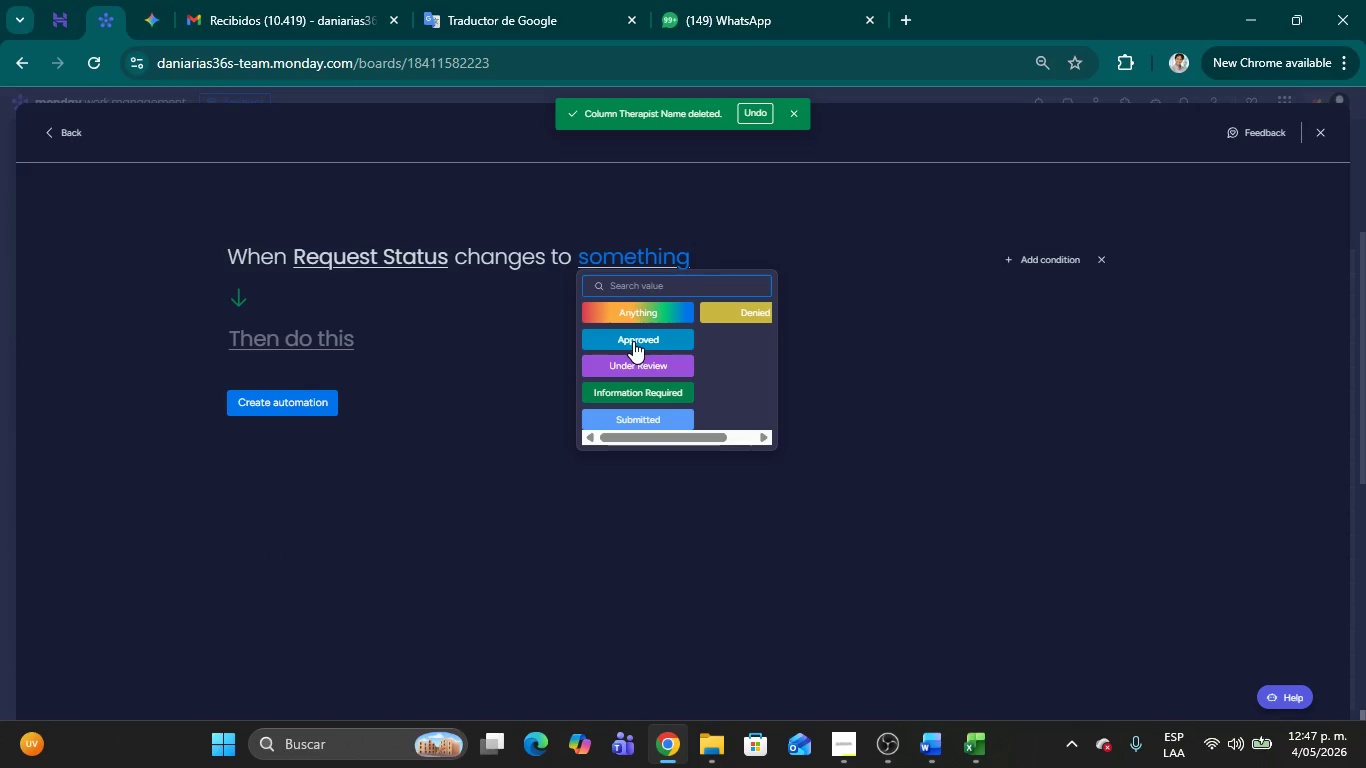 
left_click([633, 341])
 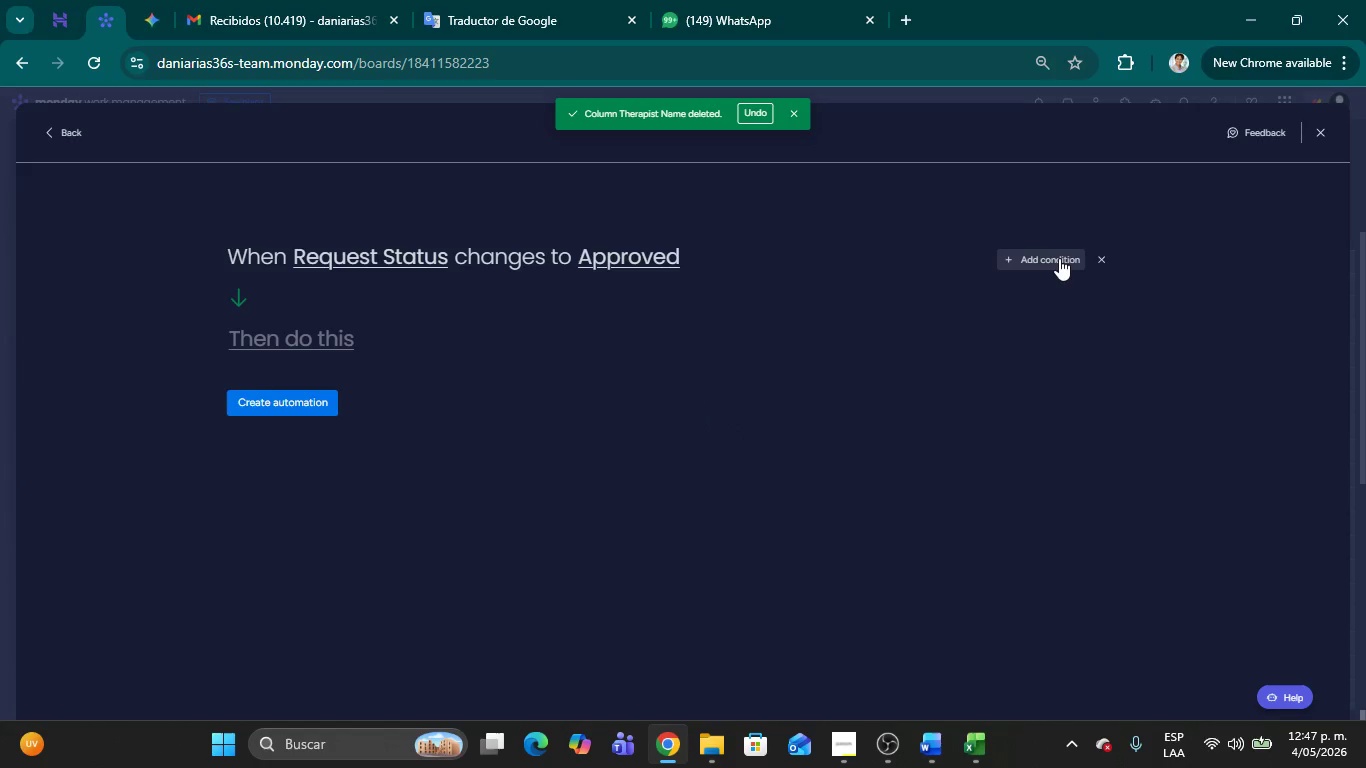 
left_click([1059, 258])
 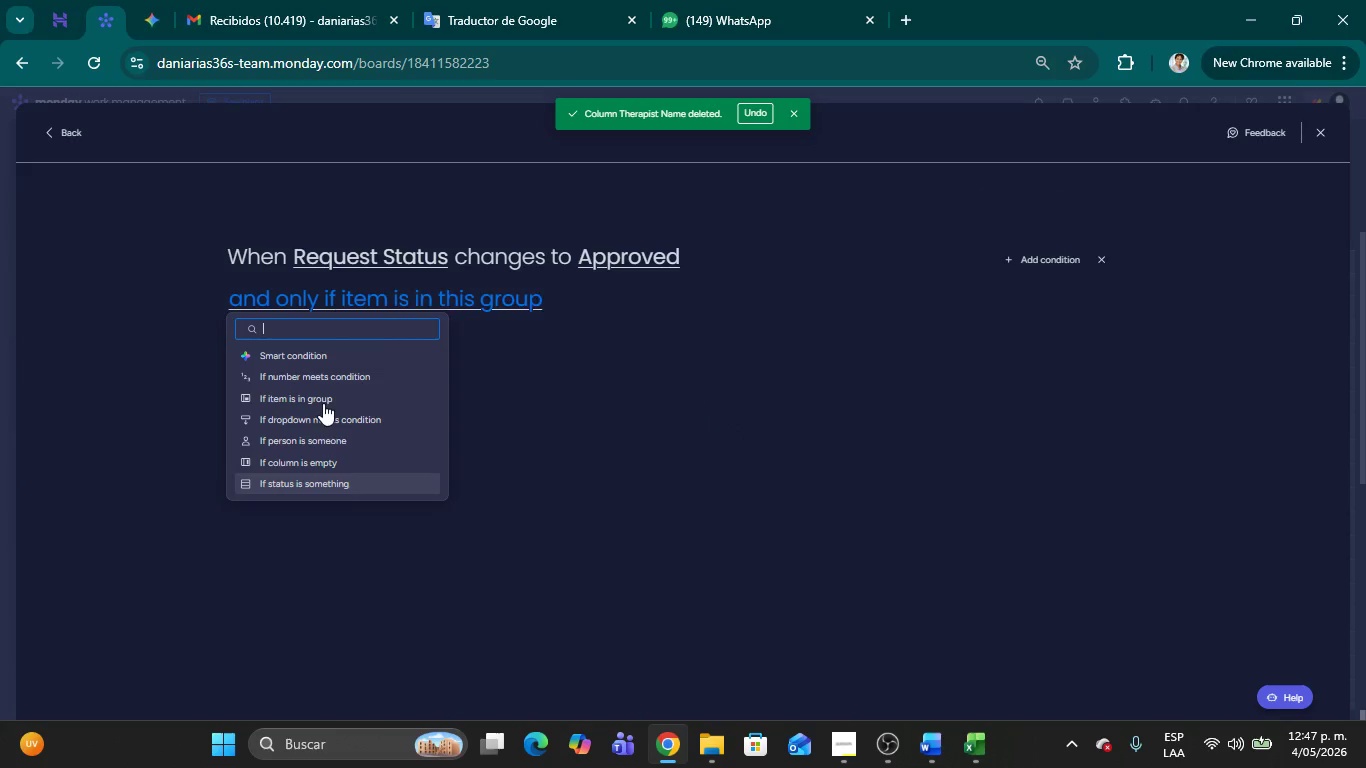 
scroll: coordinate [337, 448], scroll_direction: down, amount: 2.0
 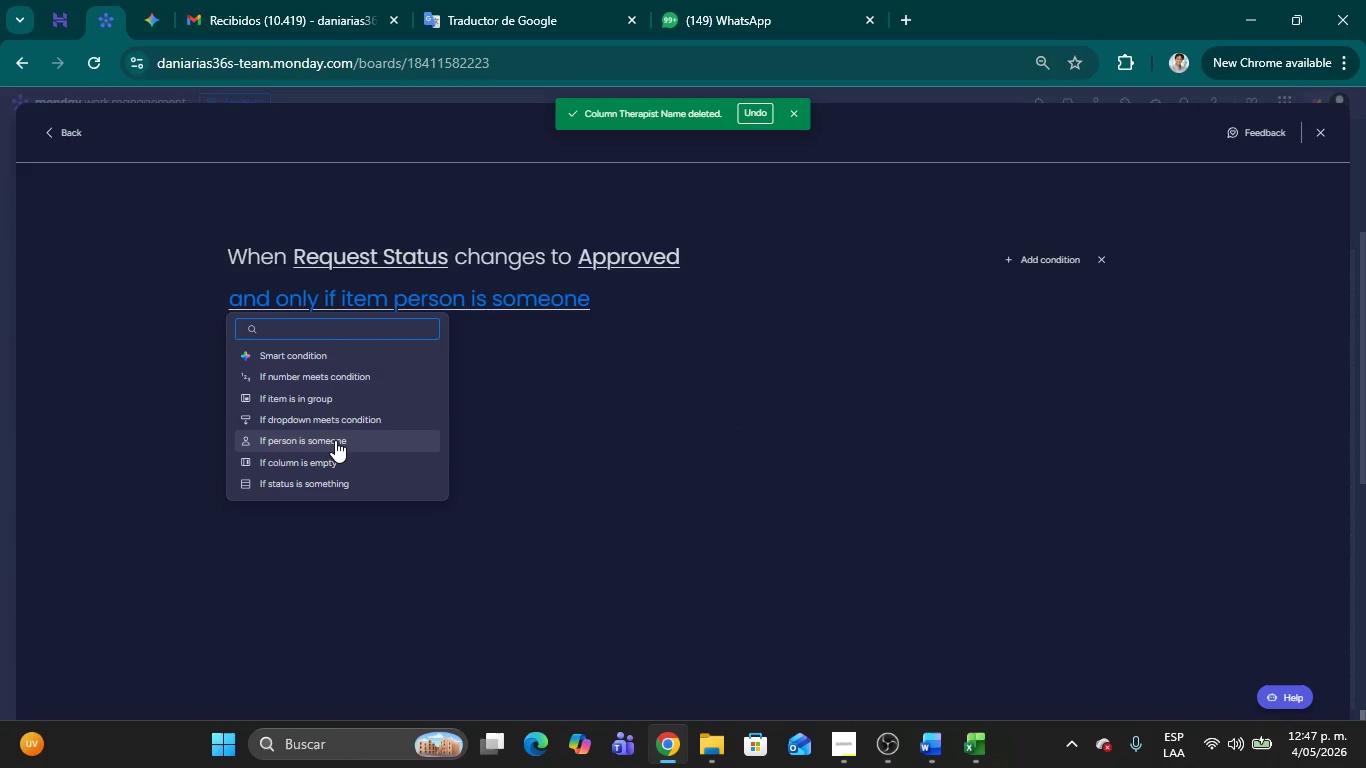 
type(or)
 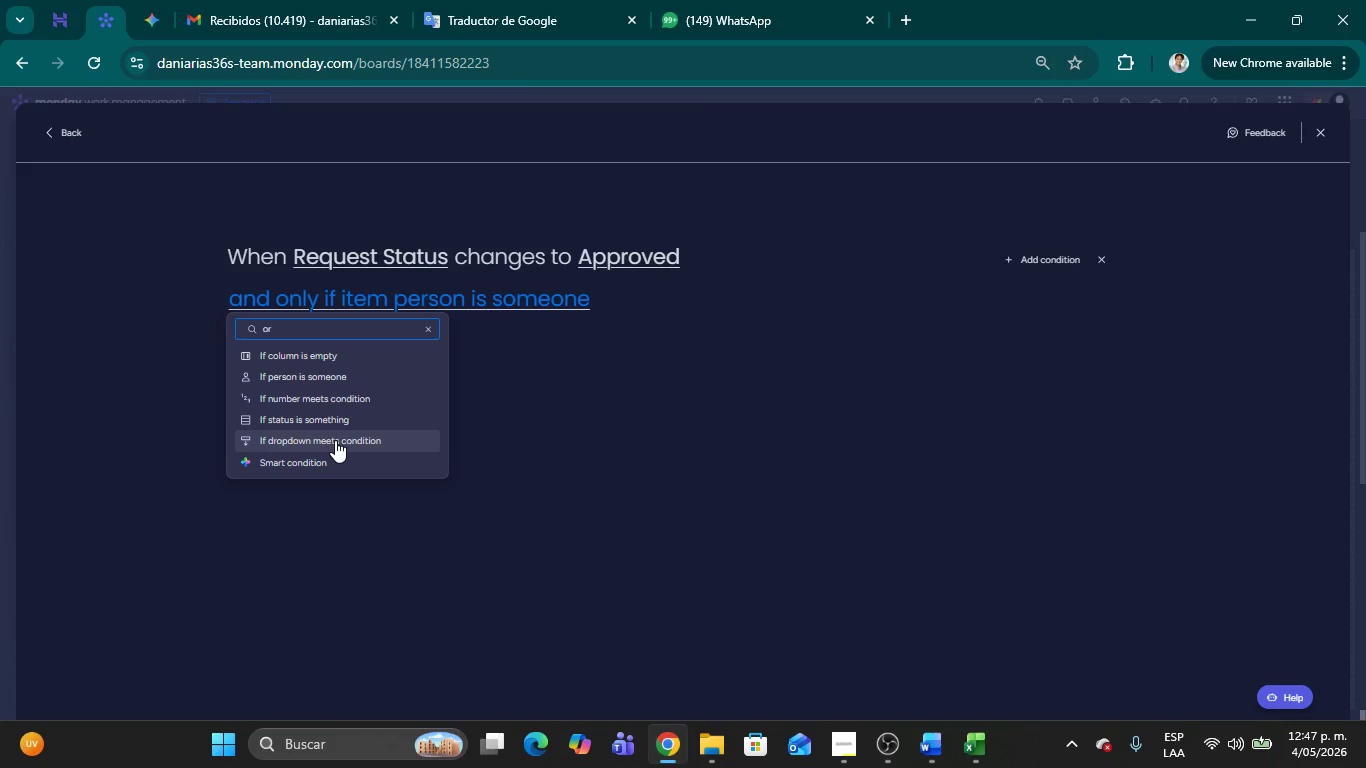 
wait(23.7)
 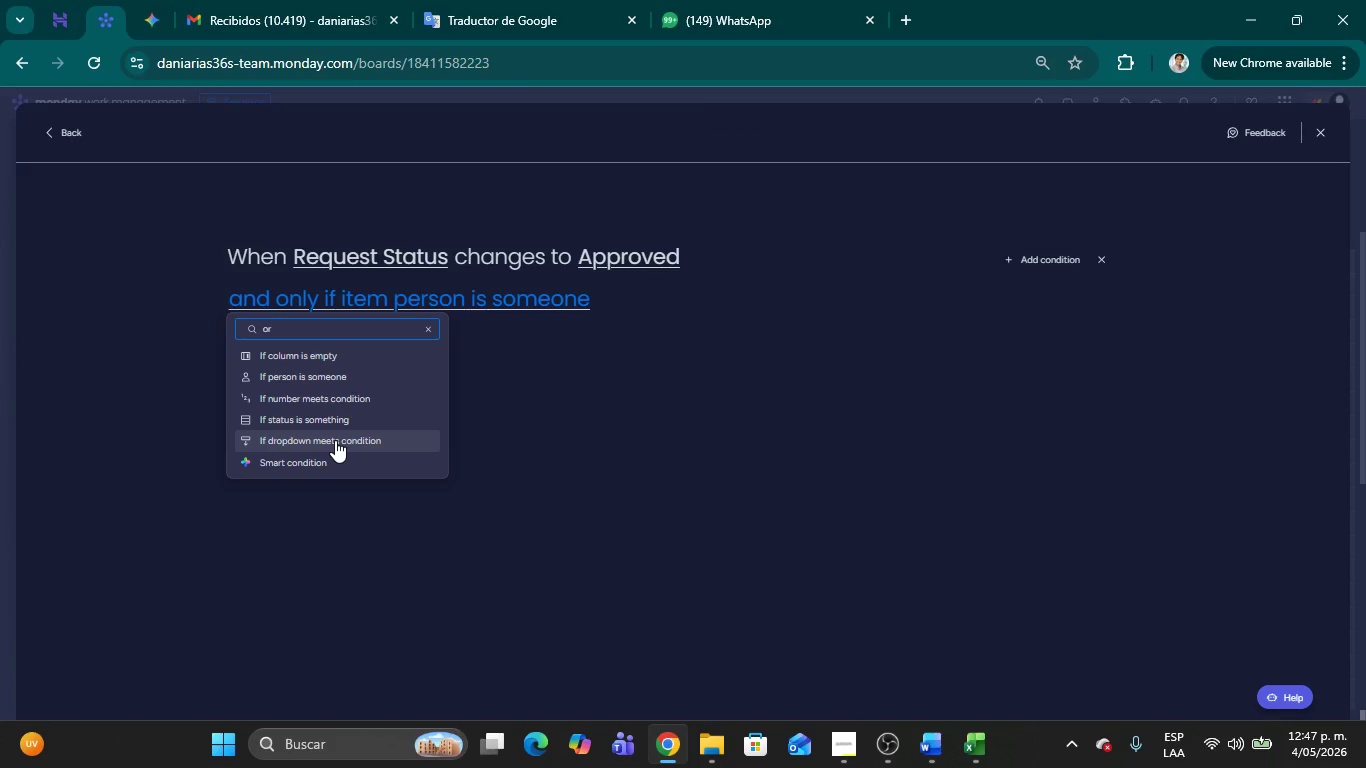 
left_click([706, 442])
 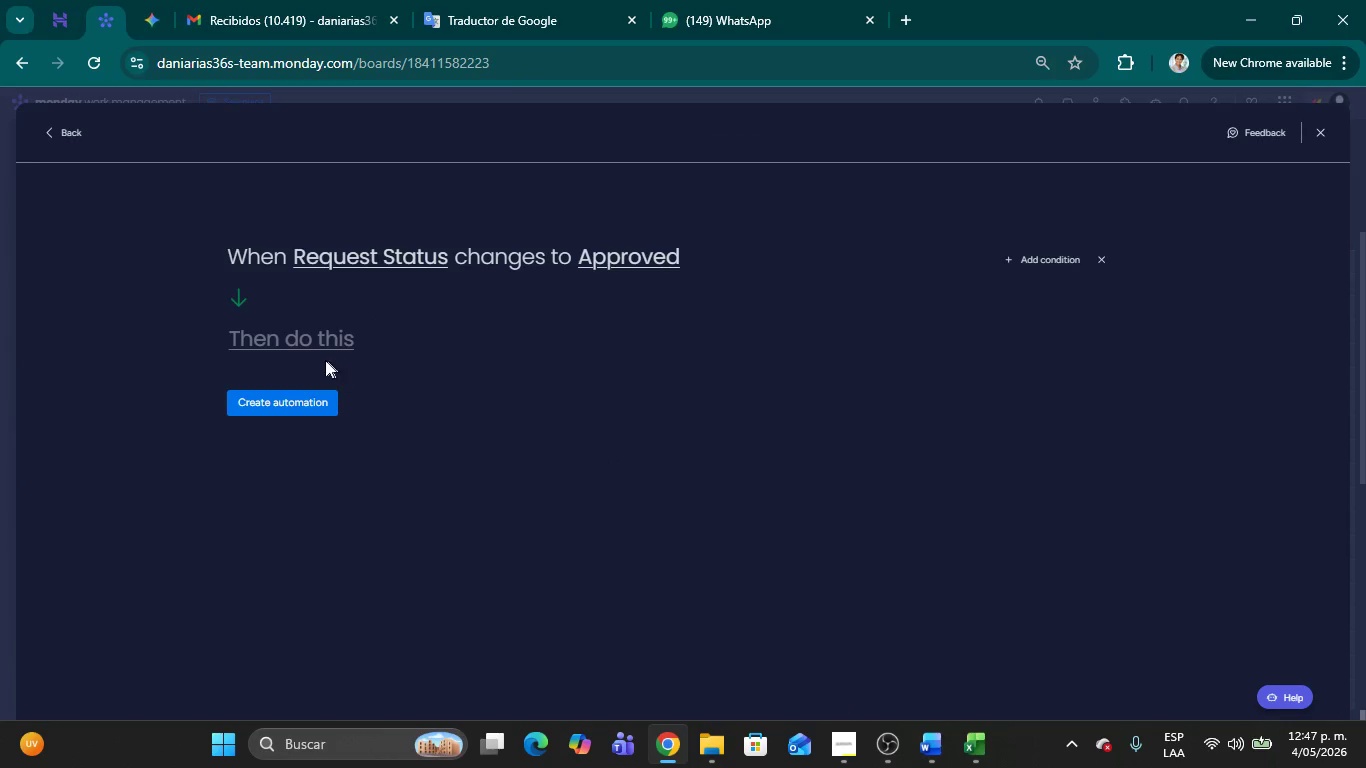 
left_click([304, 343])
 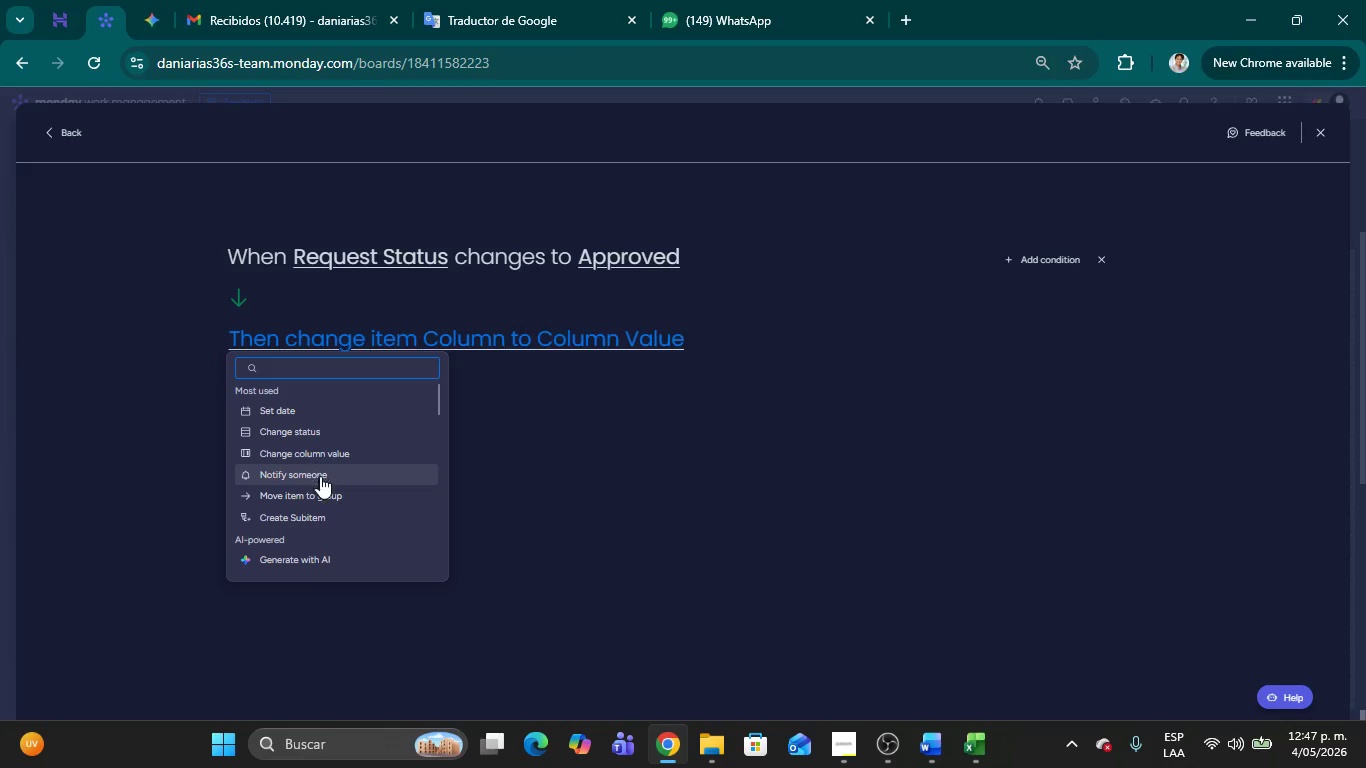 
left_click([320, 477])
 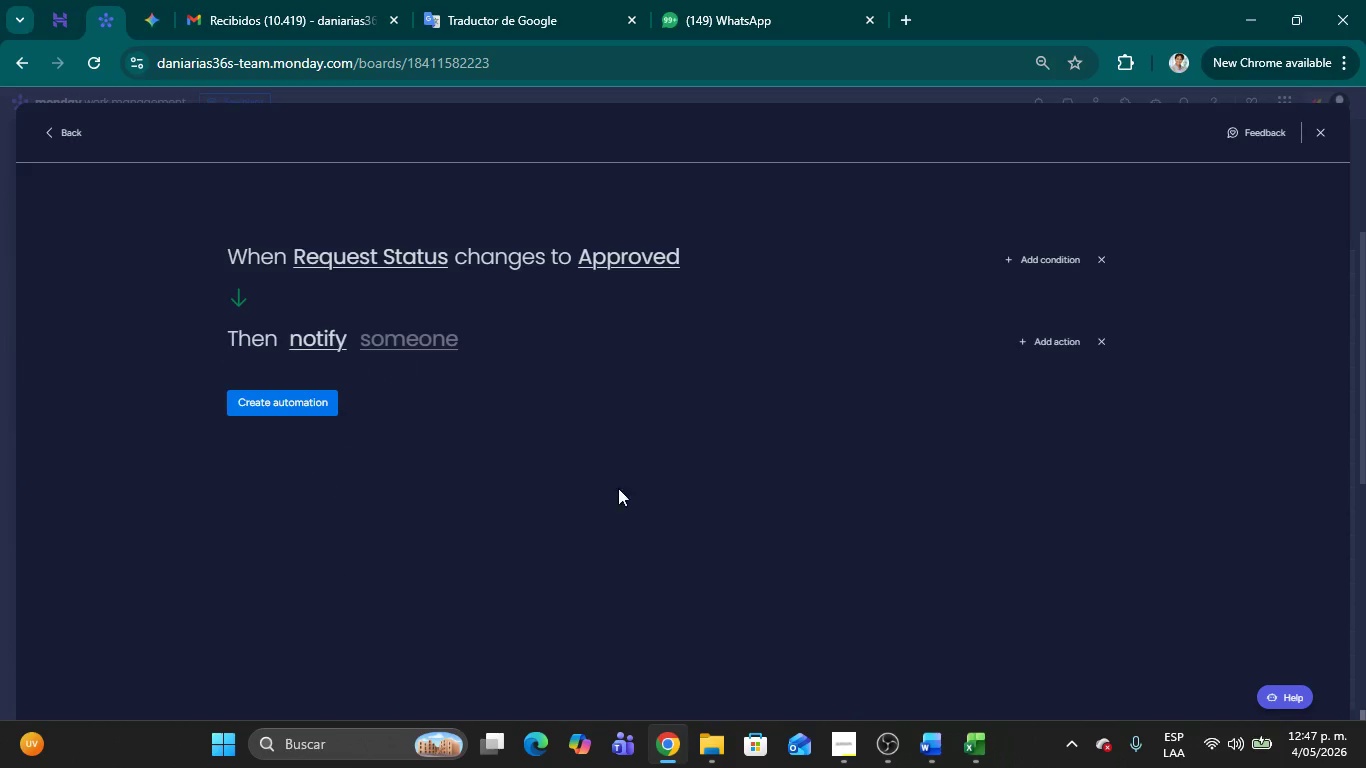 
left_click([645, 494])
 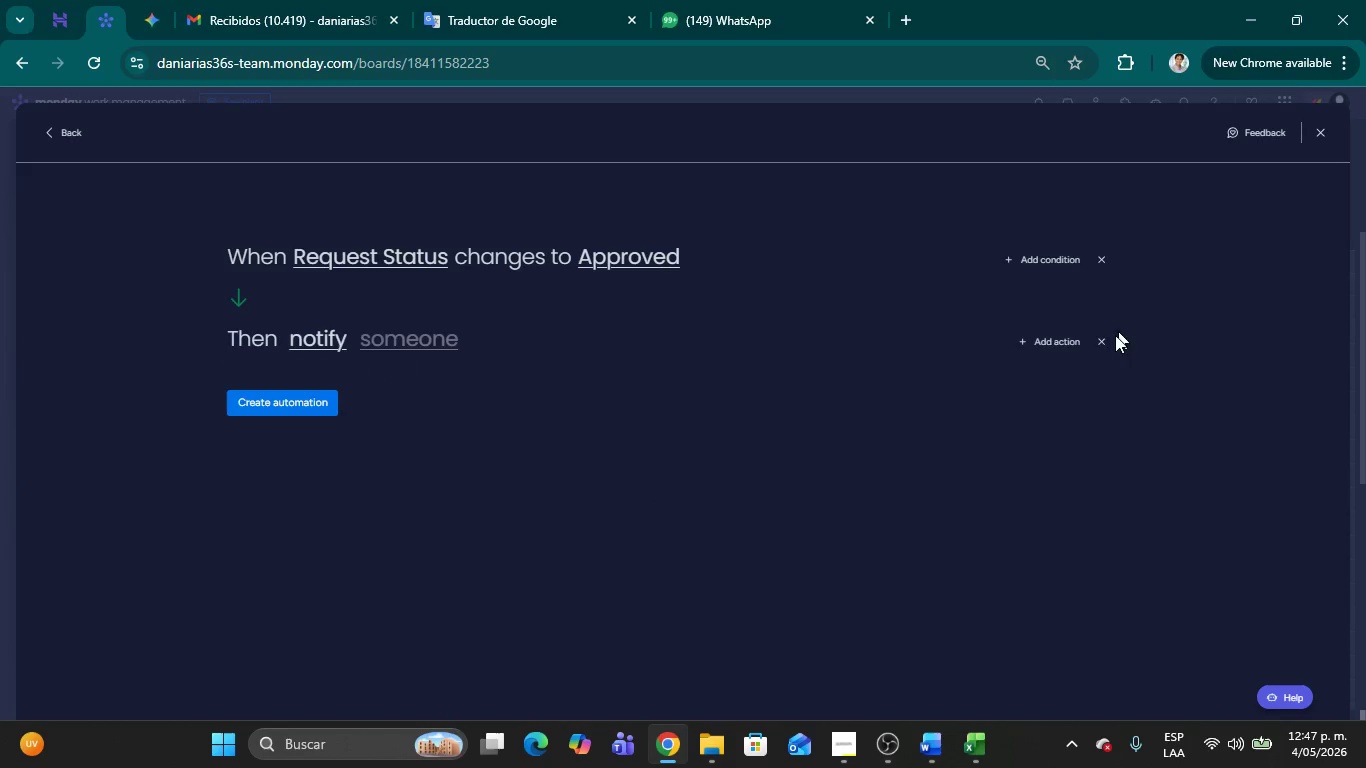 
left_click([1106, 340])
 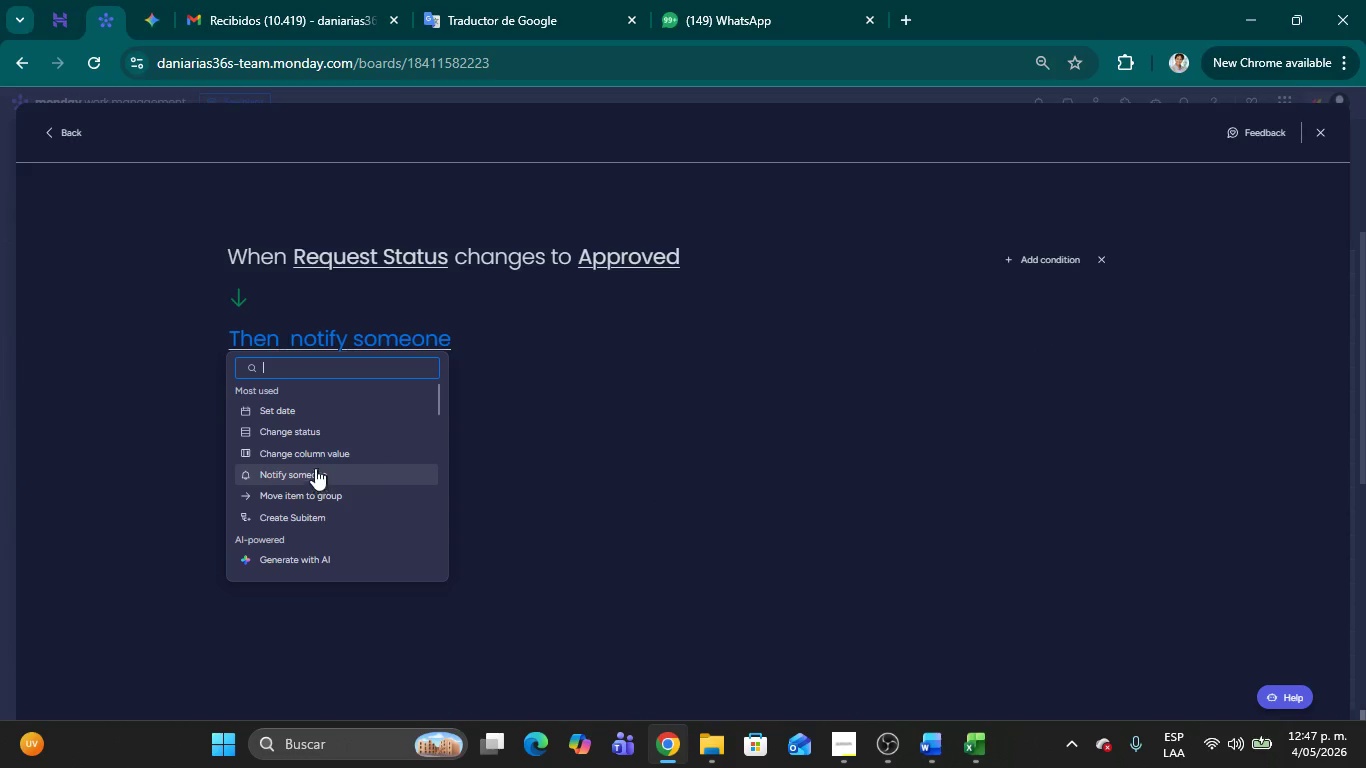 
wait(5.41)
 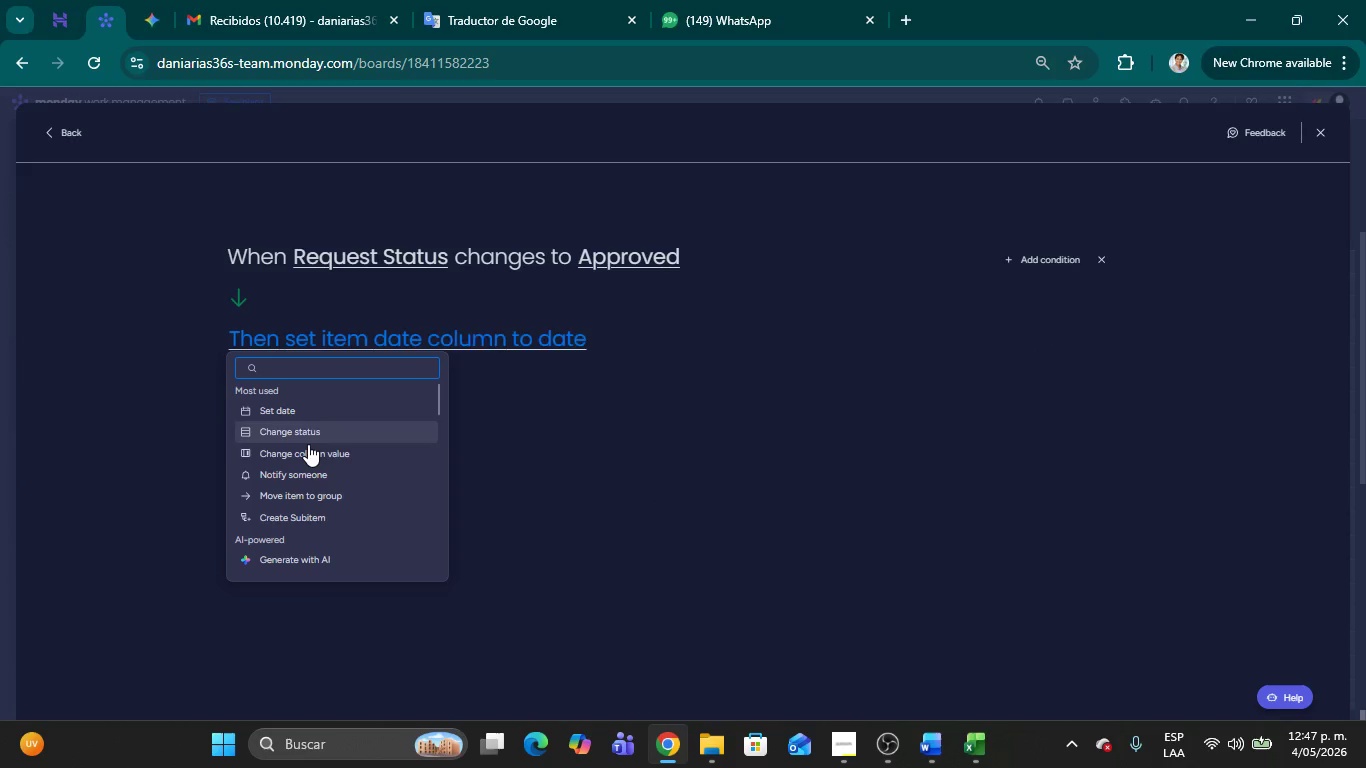 
left_click([312, 433])
 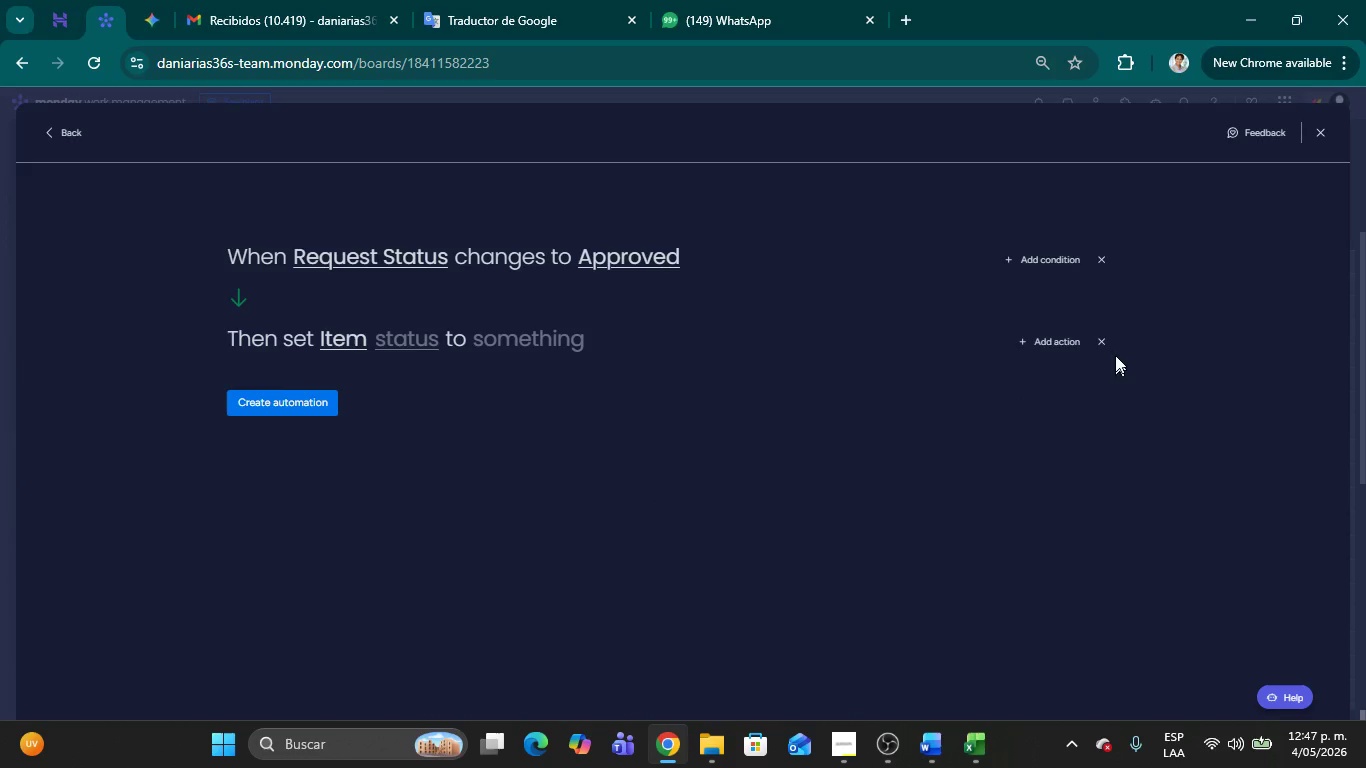 
left_click([1107, 343])
 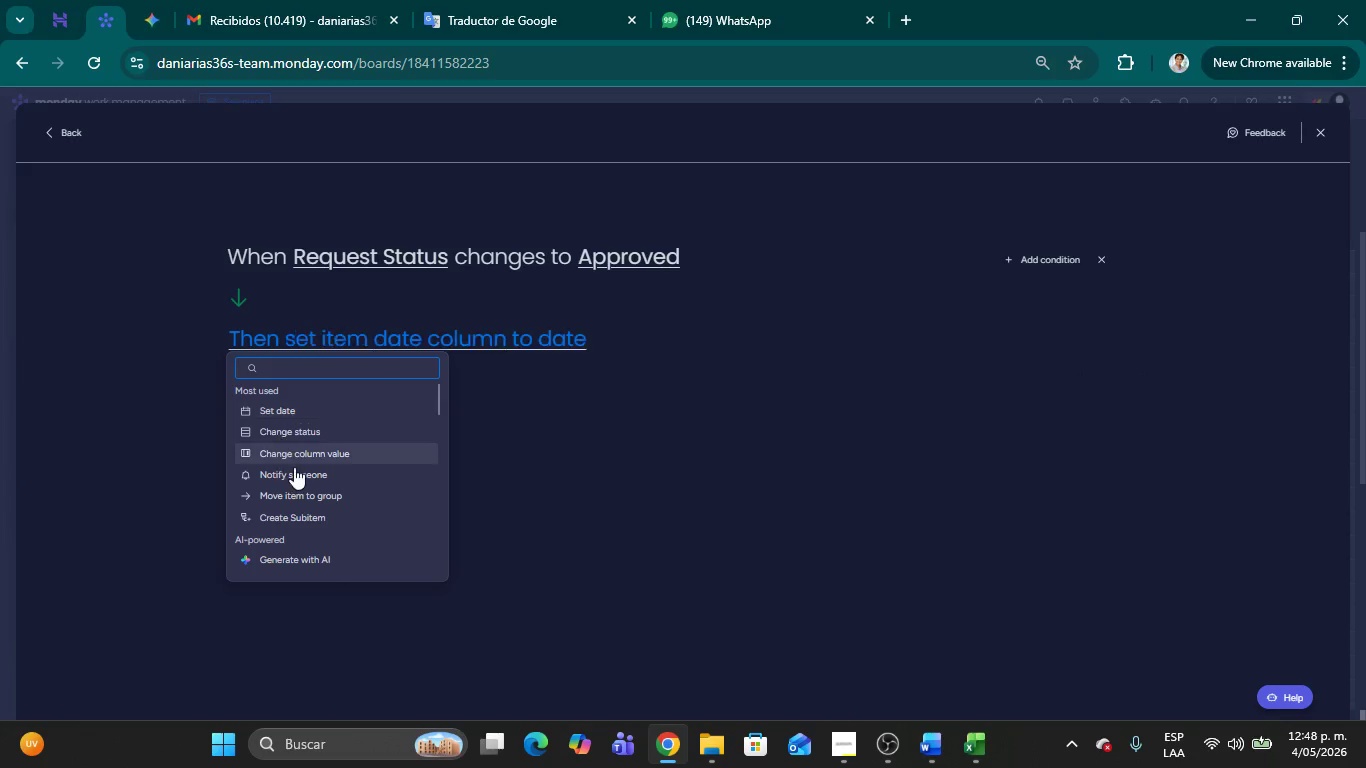 
left_click([296, 472])
 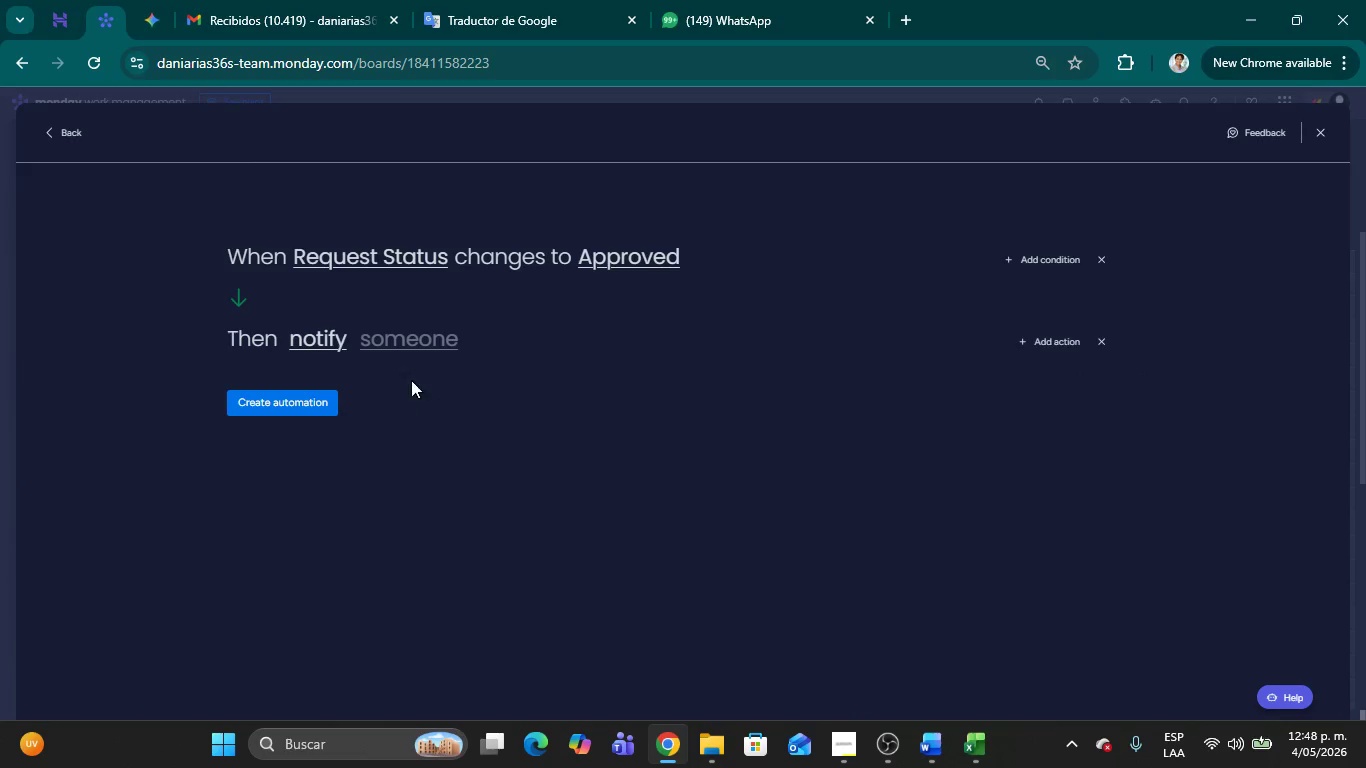 
left_click([393, 329])
 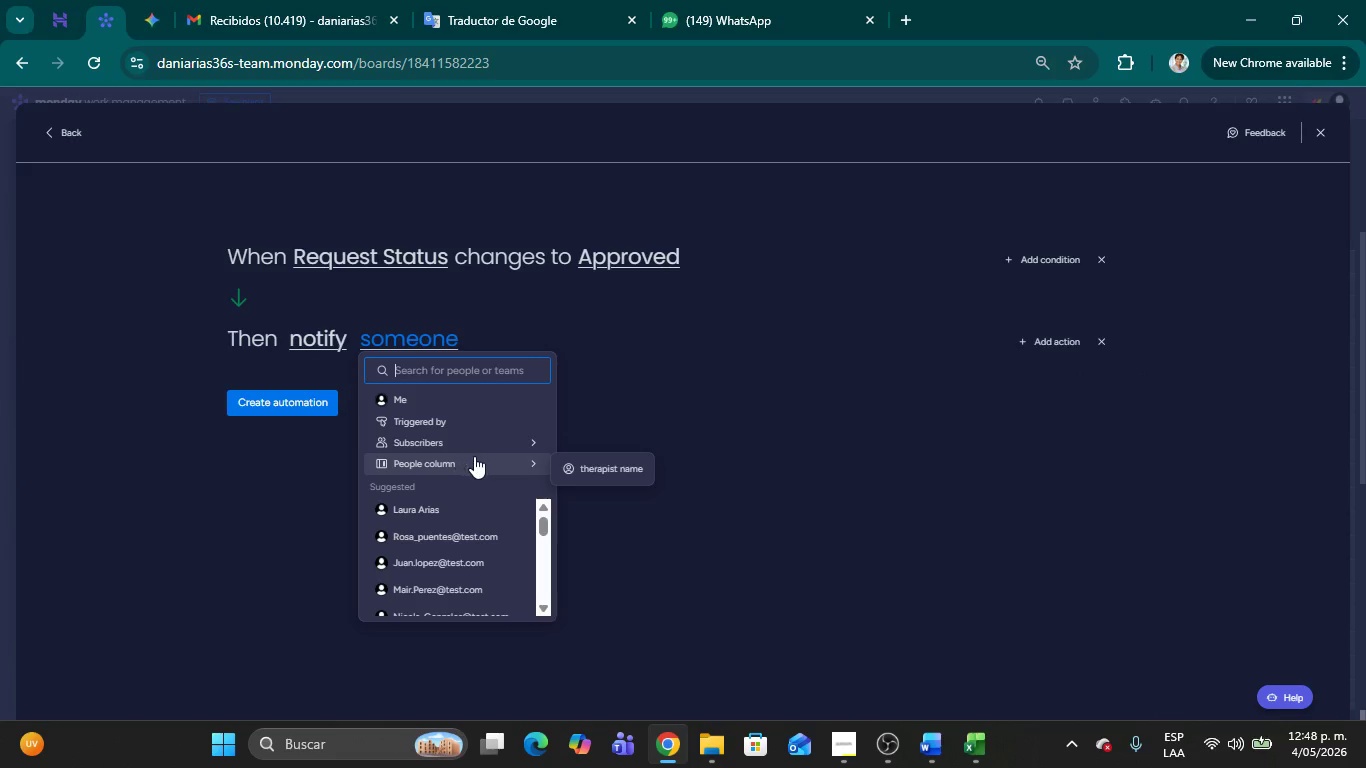 
left_click([626, 470])
 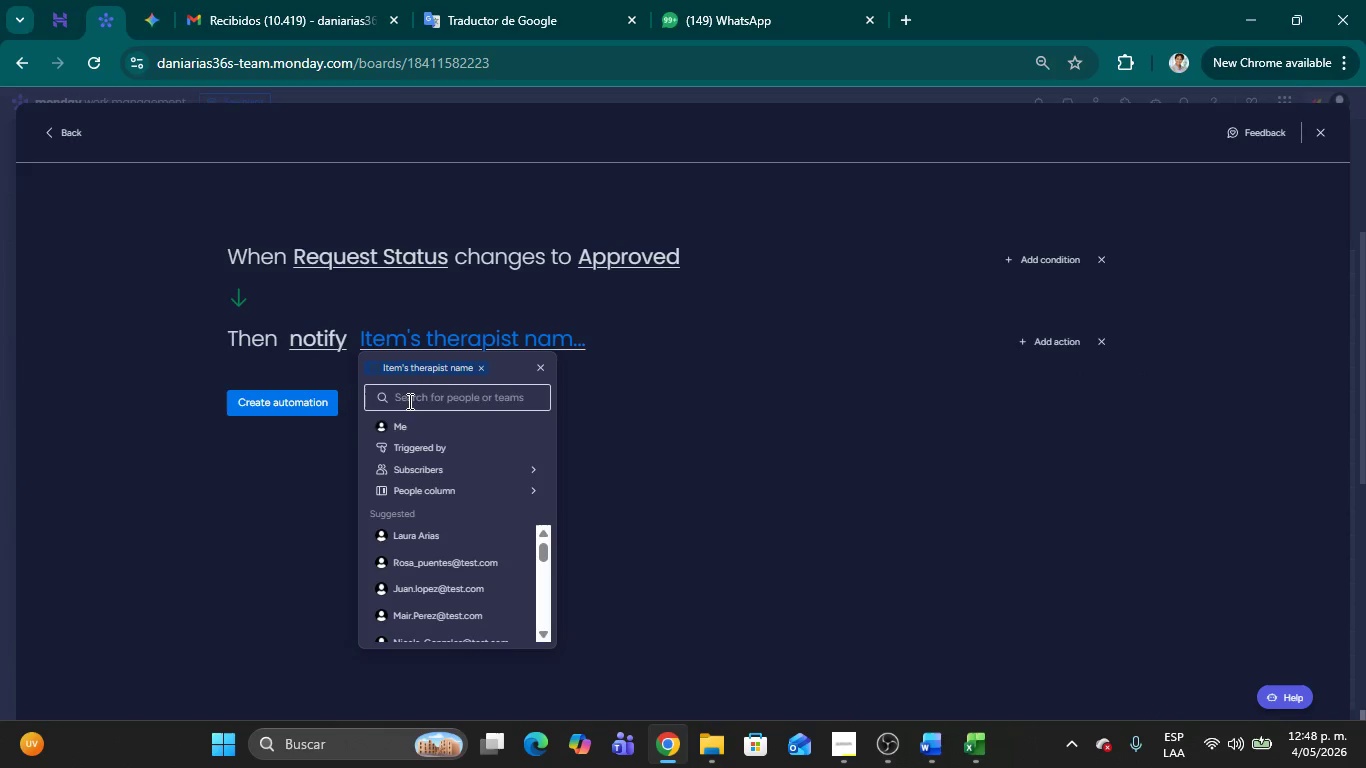 
left_click([397, 426])
 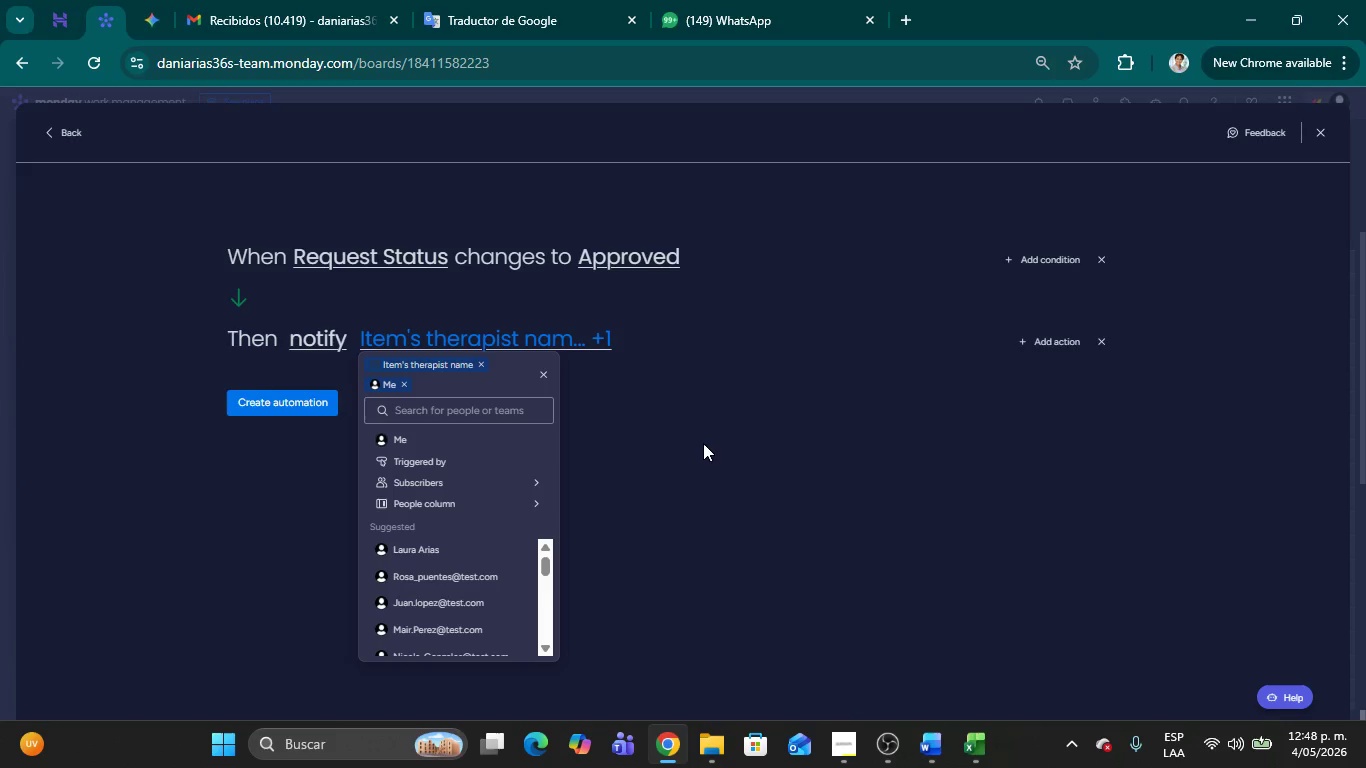 
wait(7.64)
 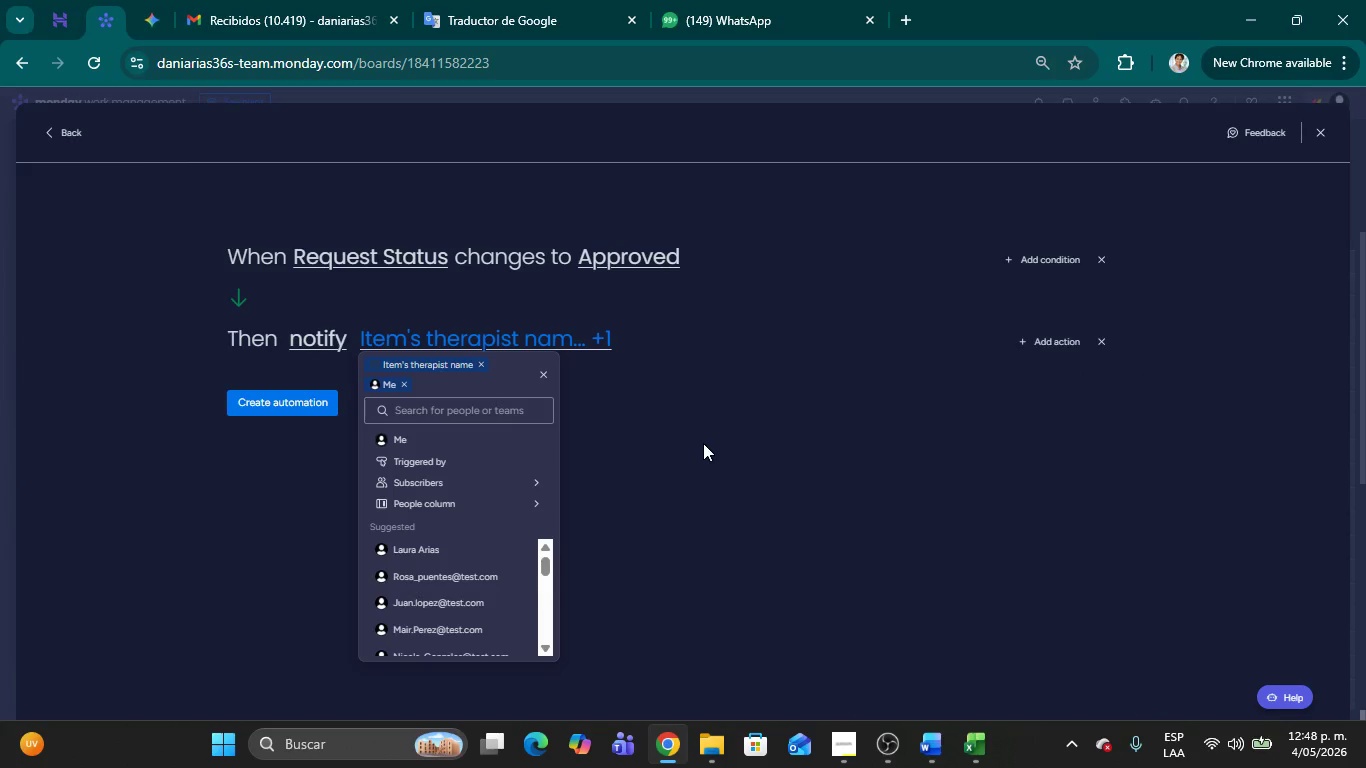 
left_click([703, 443])
 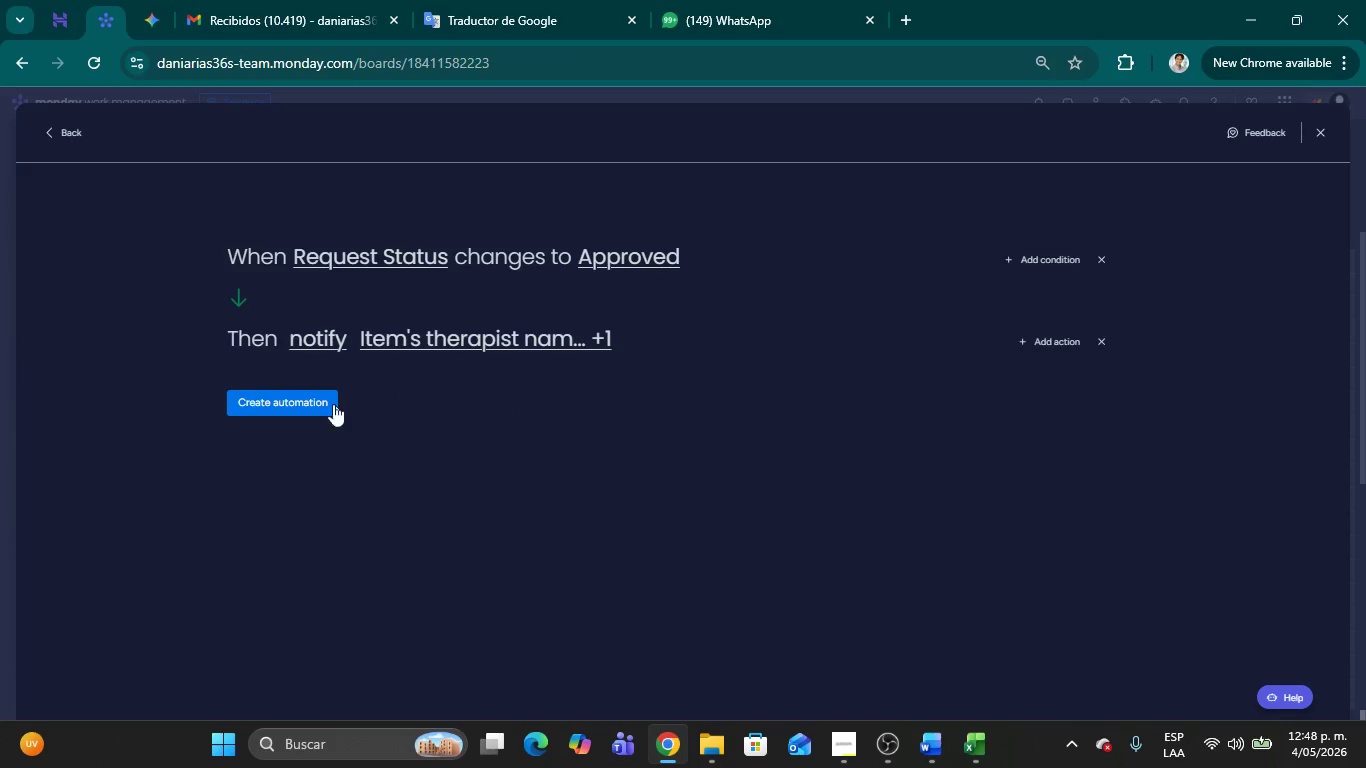 
left_click([312, 404])
 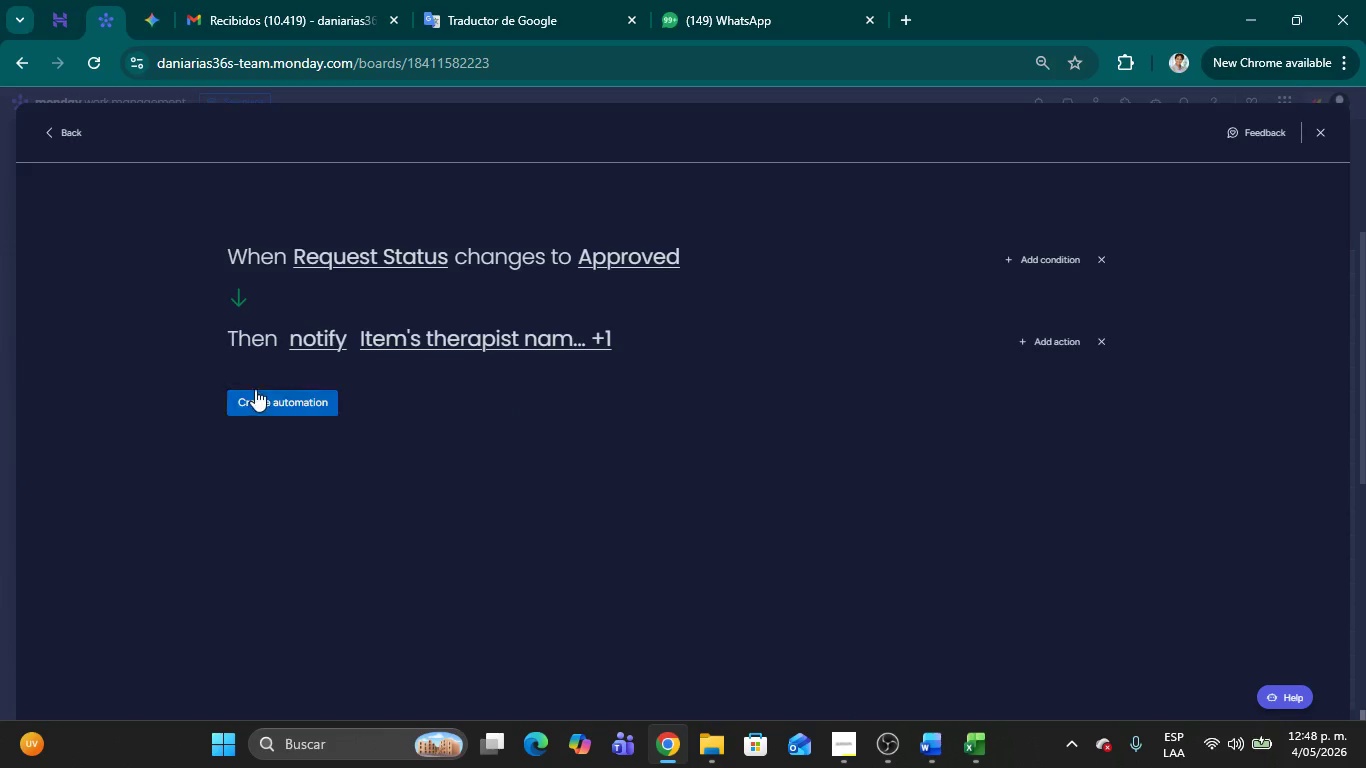 
left_click([1023, 342])
 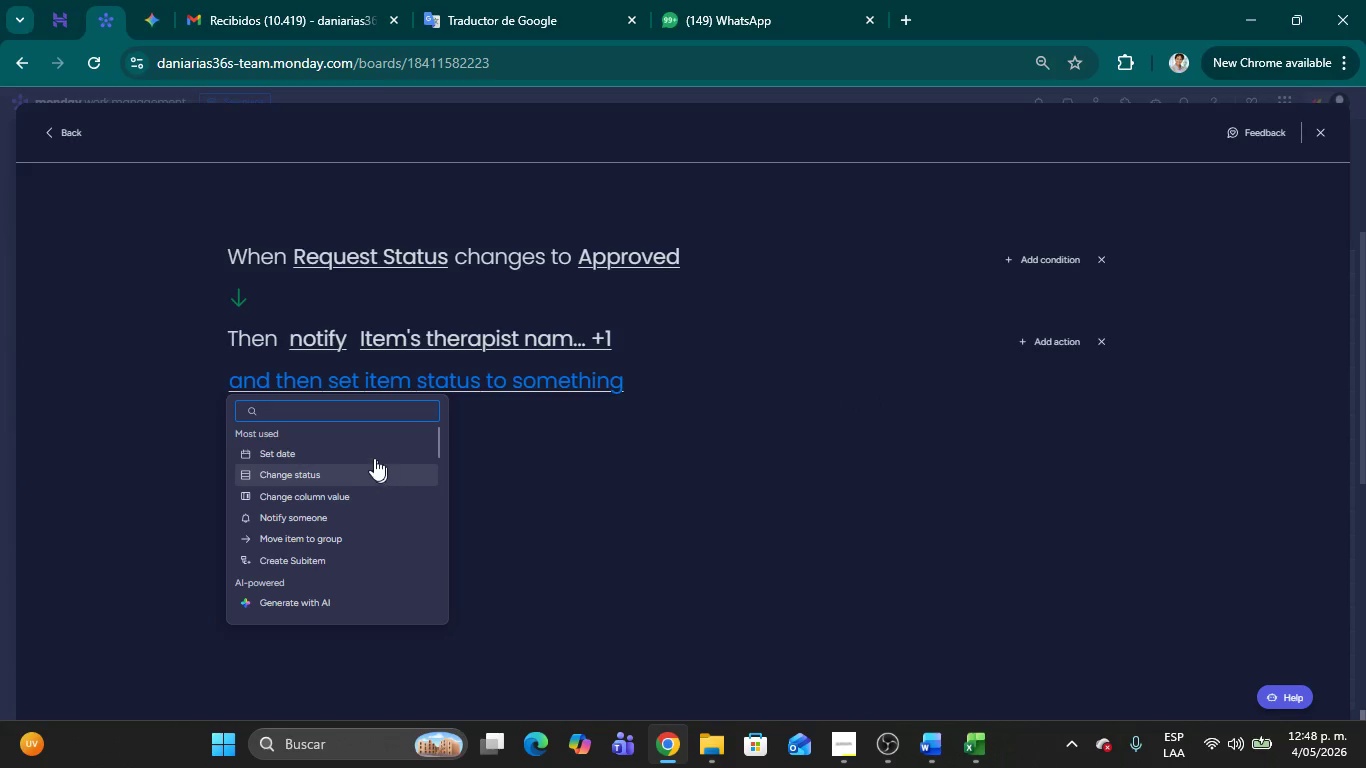 
left_click([363, 451])
 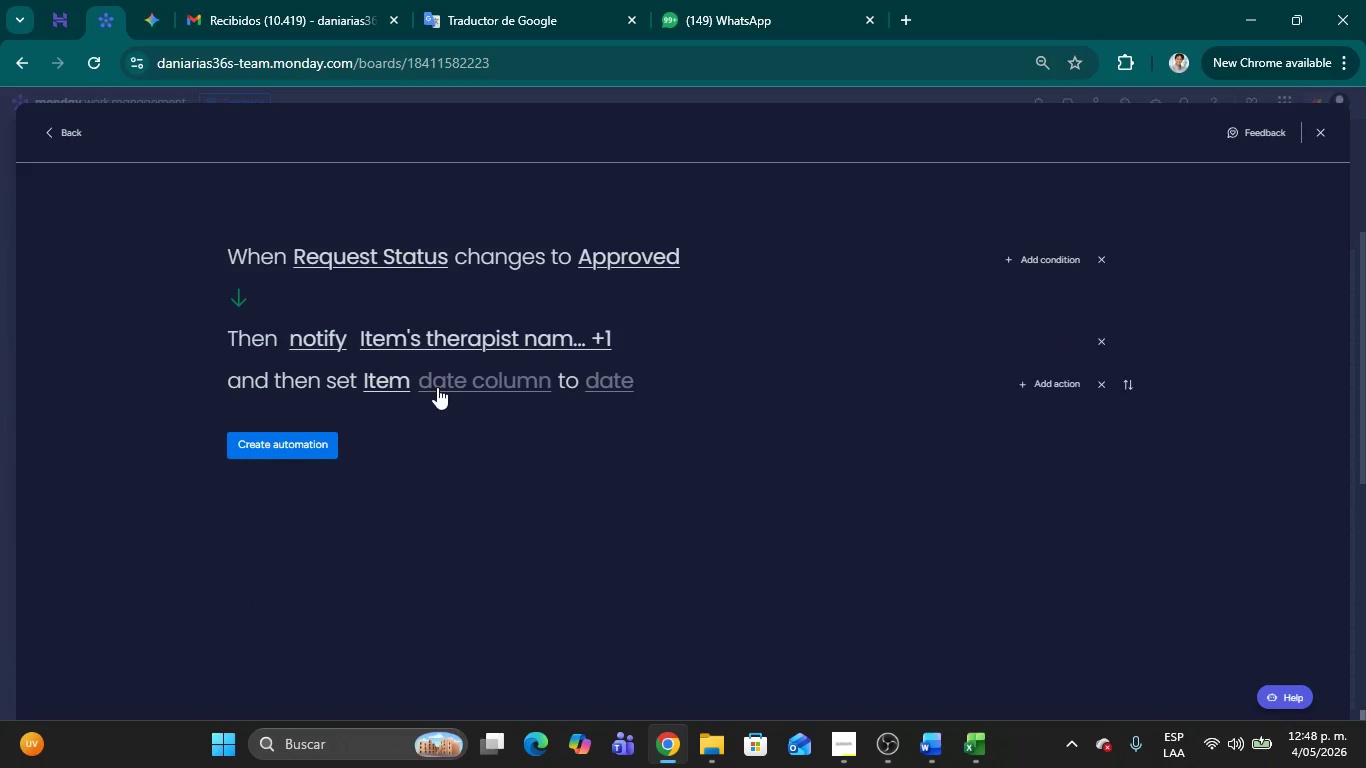 
wait(9.25)
 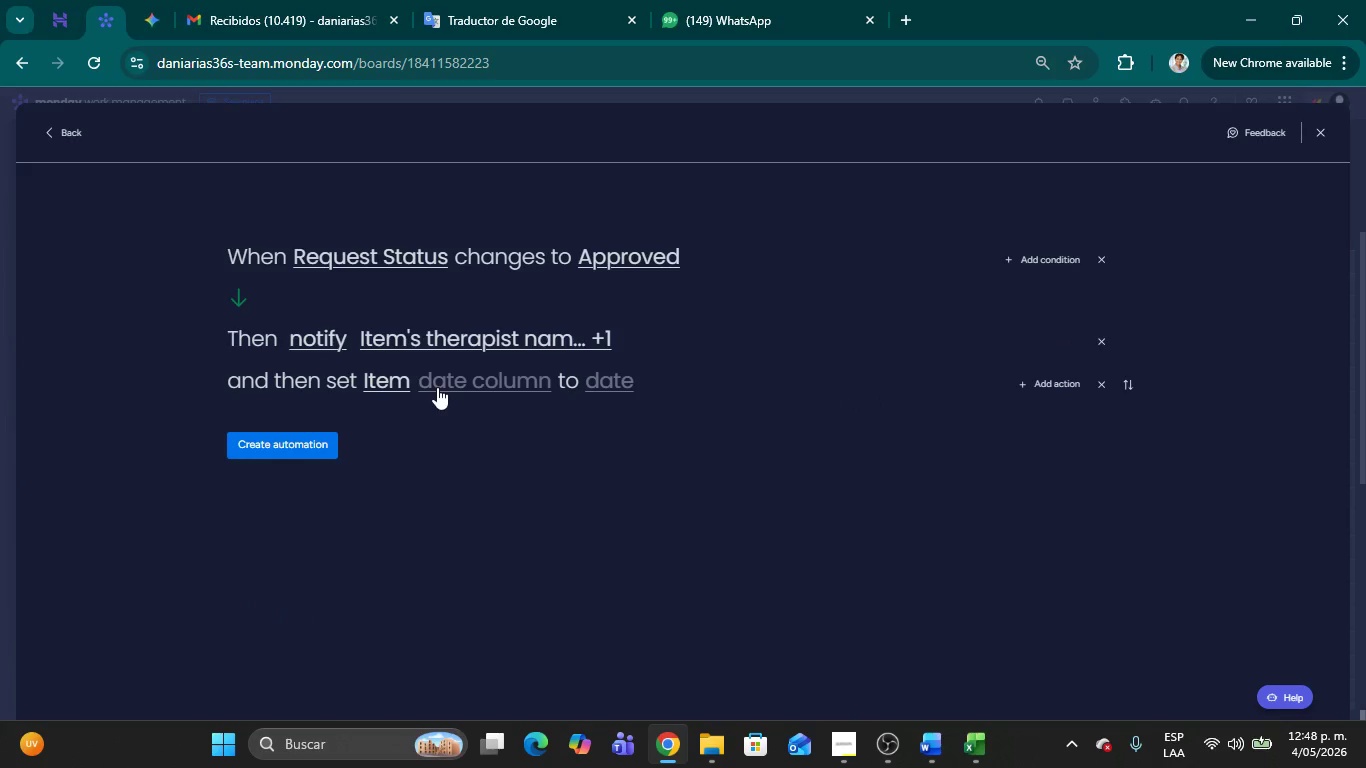 
left_click([457, 387])
 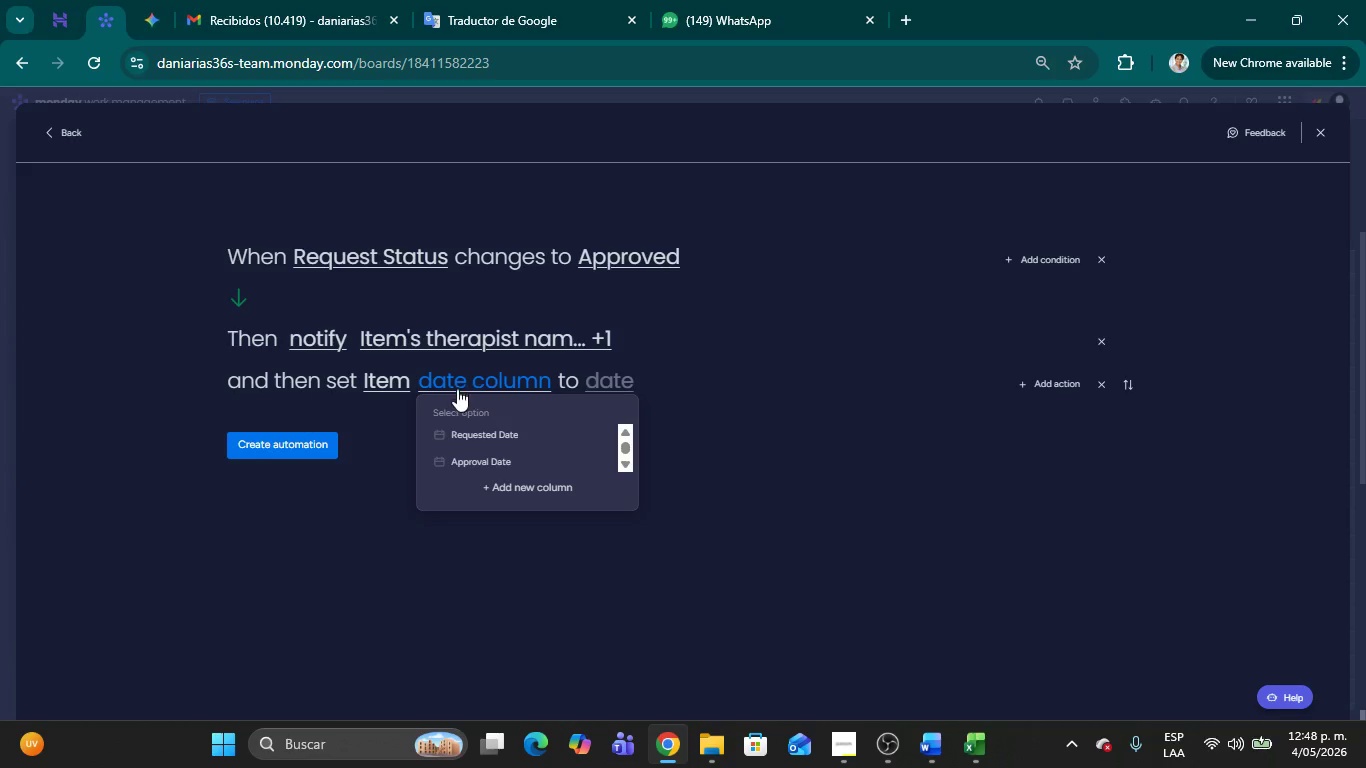 
scroll: coordinate [483, 439], scroll_direction: down, amount: 7.0
 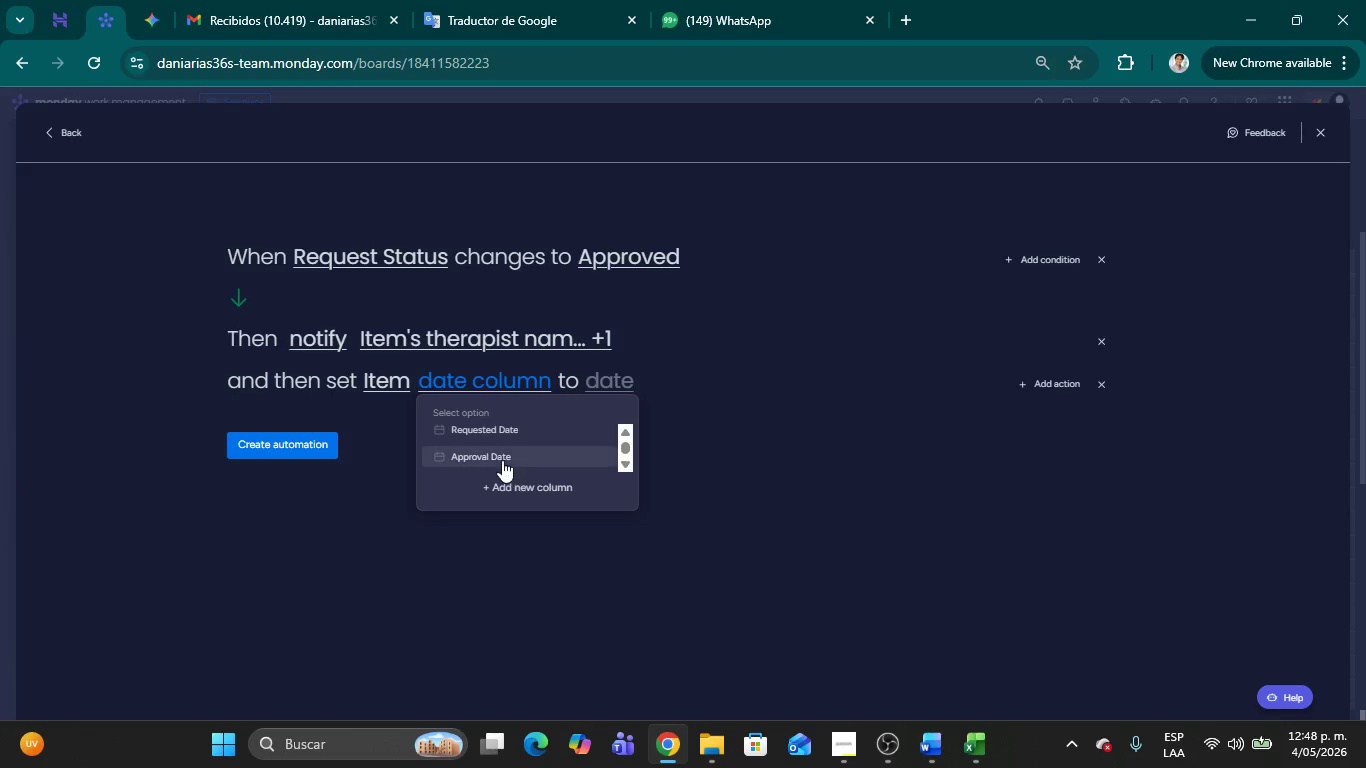 
left_click([498, 456])
 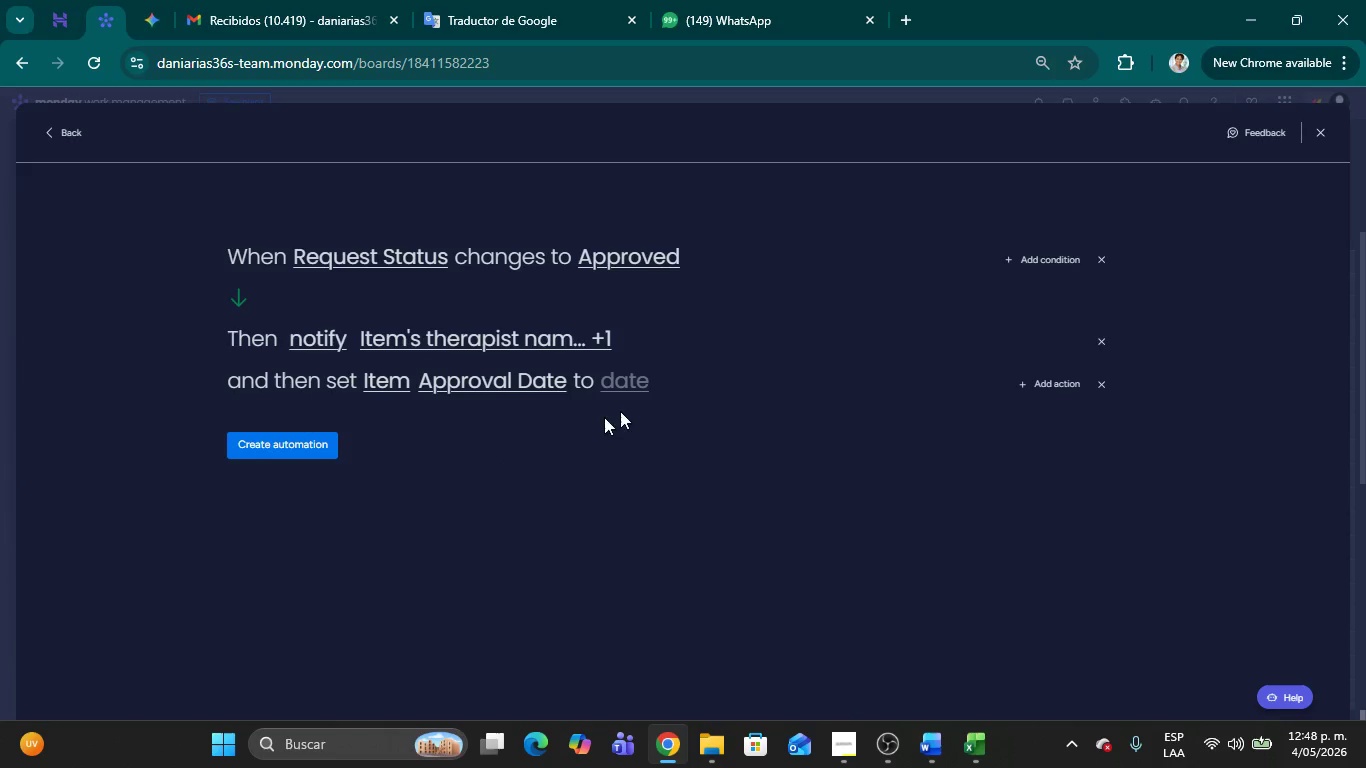 
left_click([629, 380])
 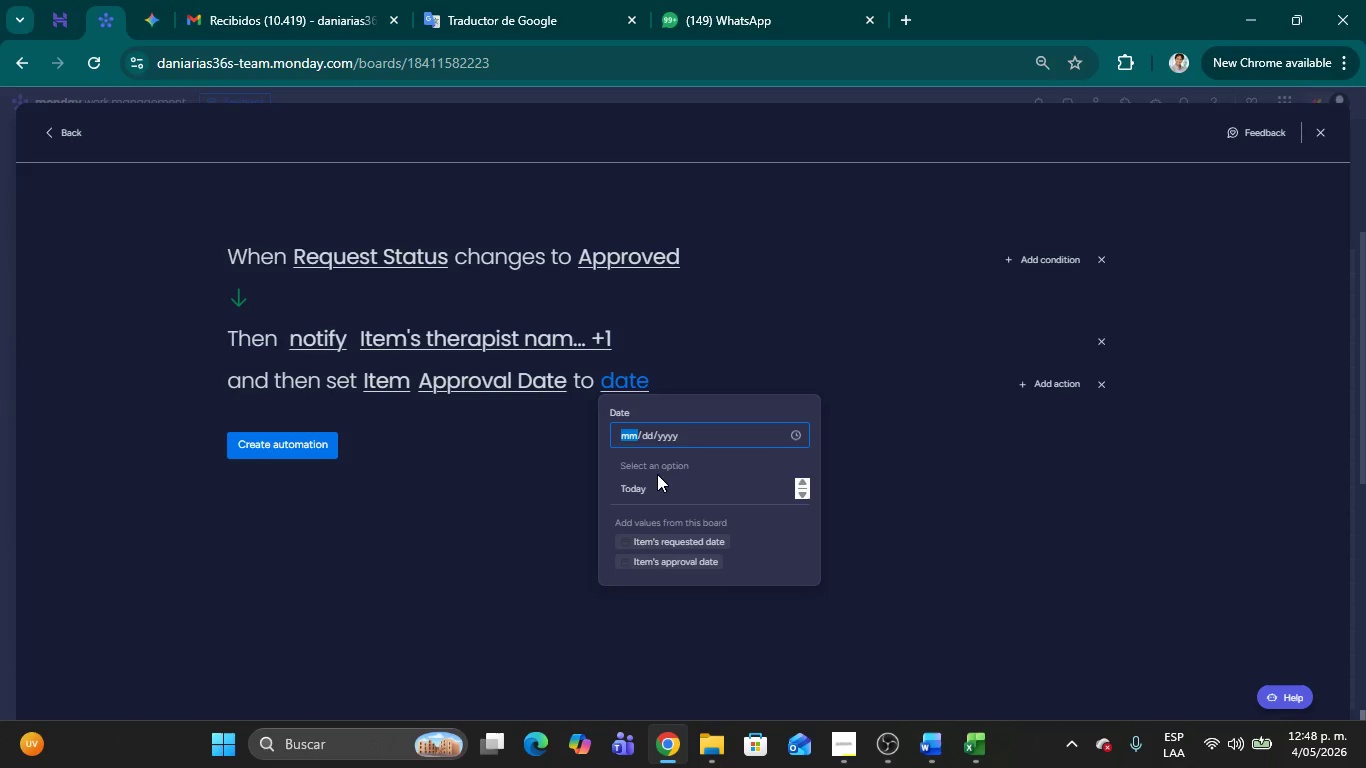 
left_click([654, 484])
 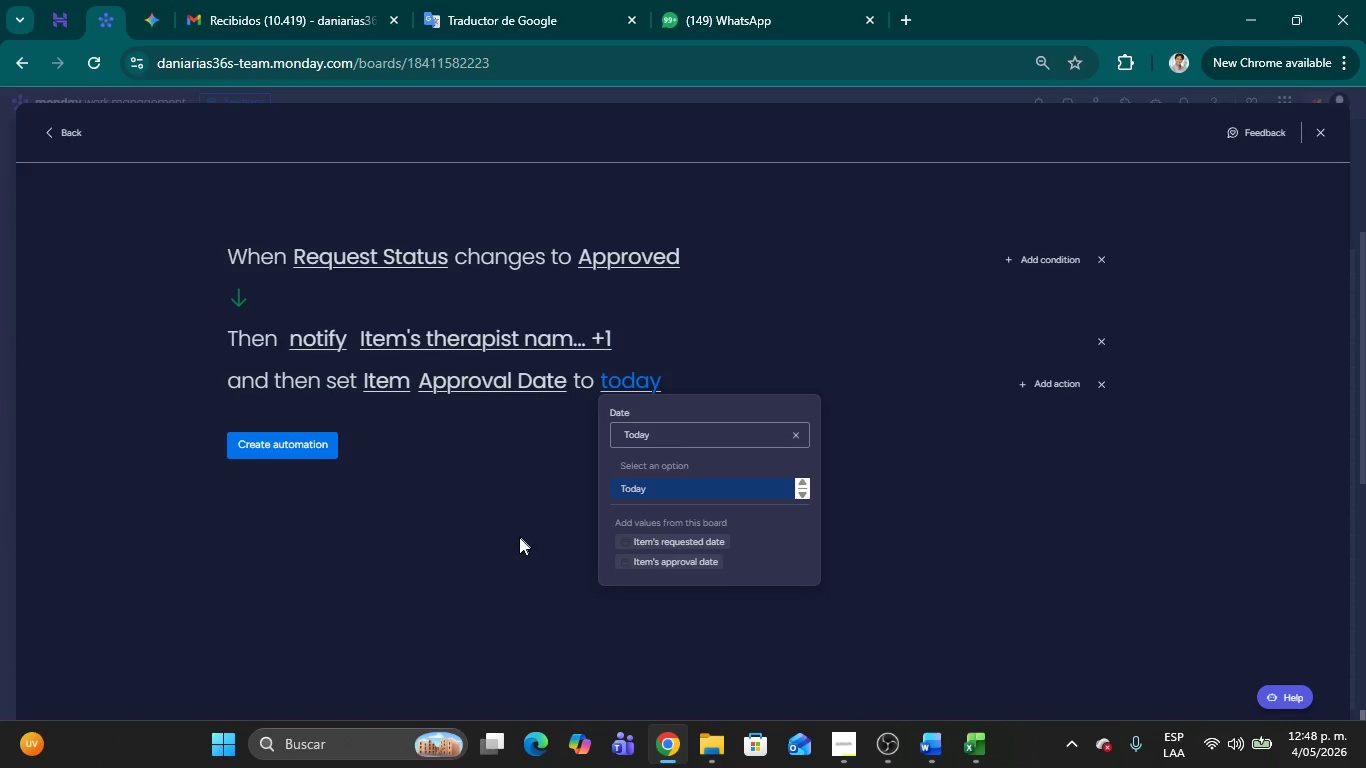 
left_click([524, 537])
 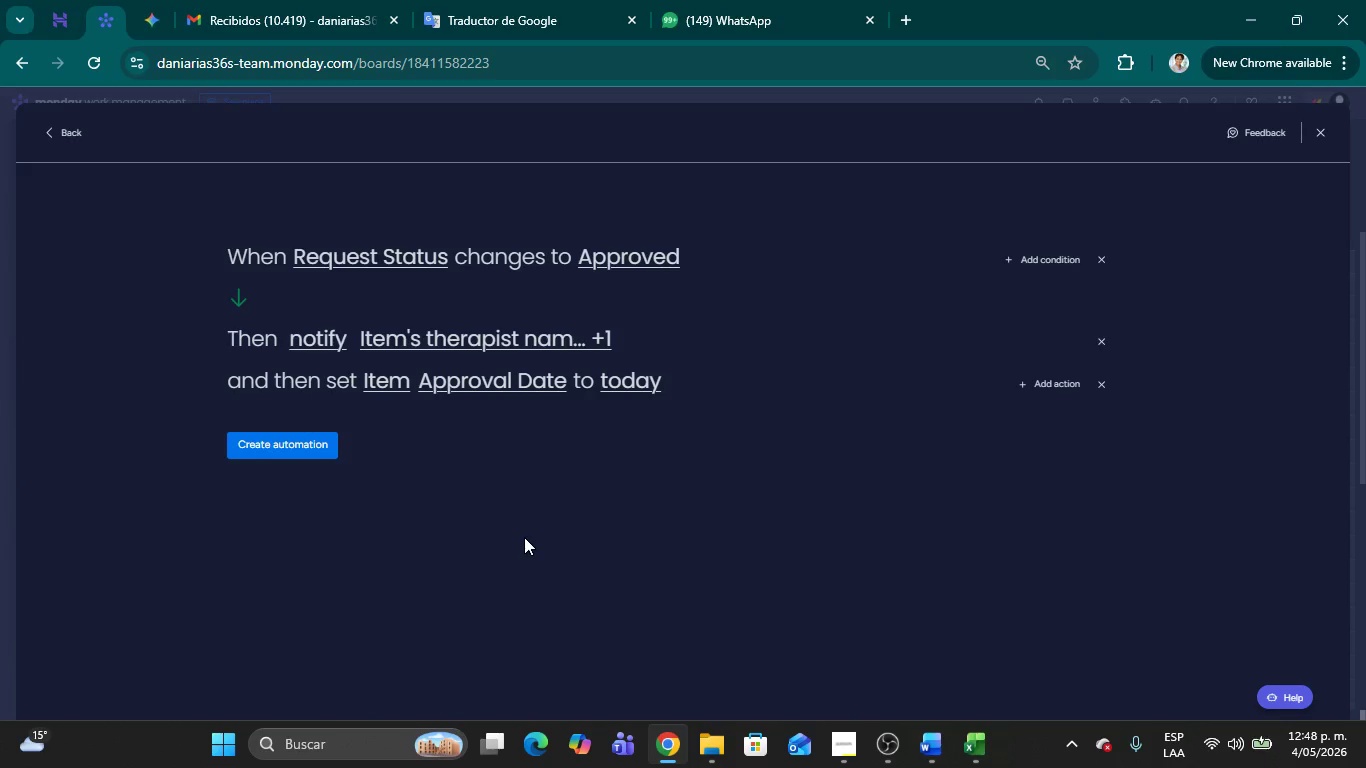 
wait(21.34)
 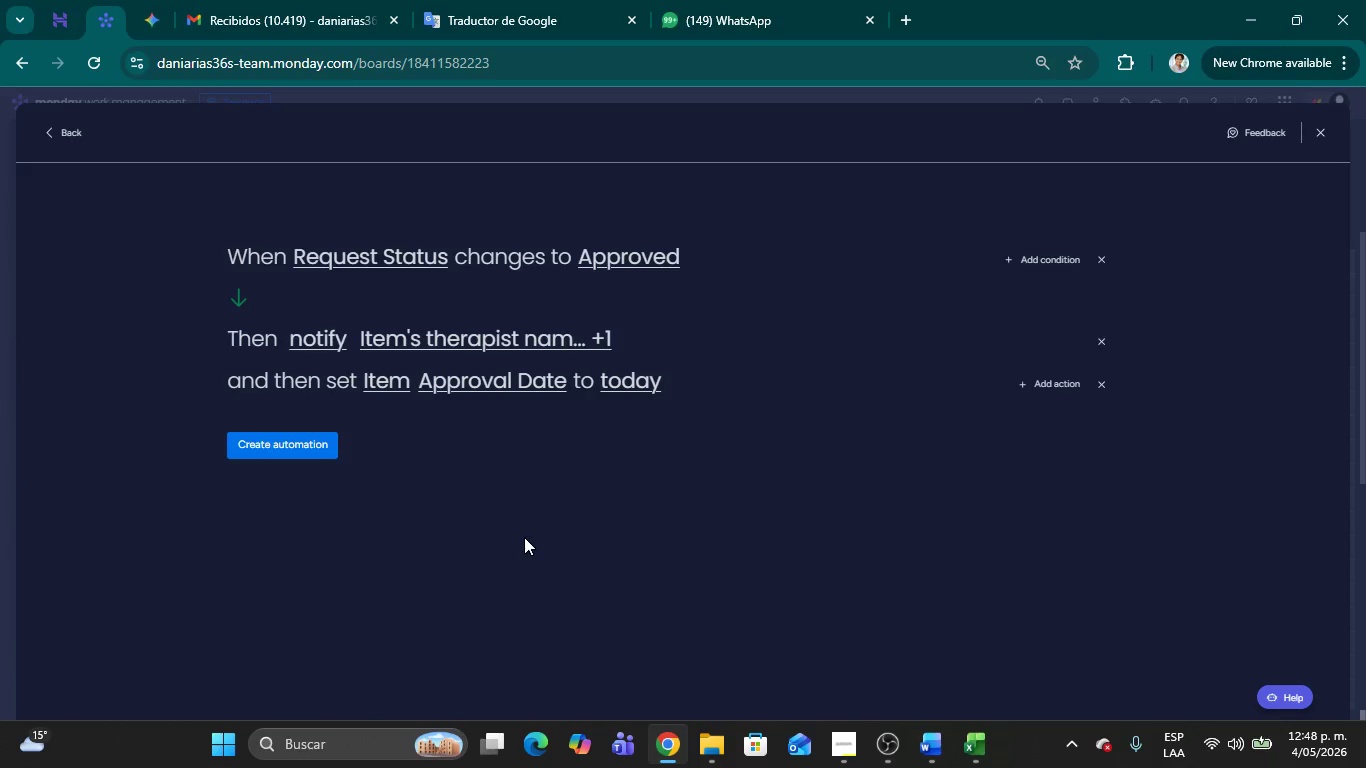 
left_click([314, 333])
 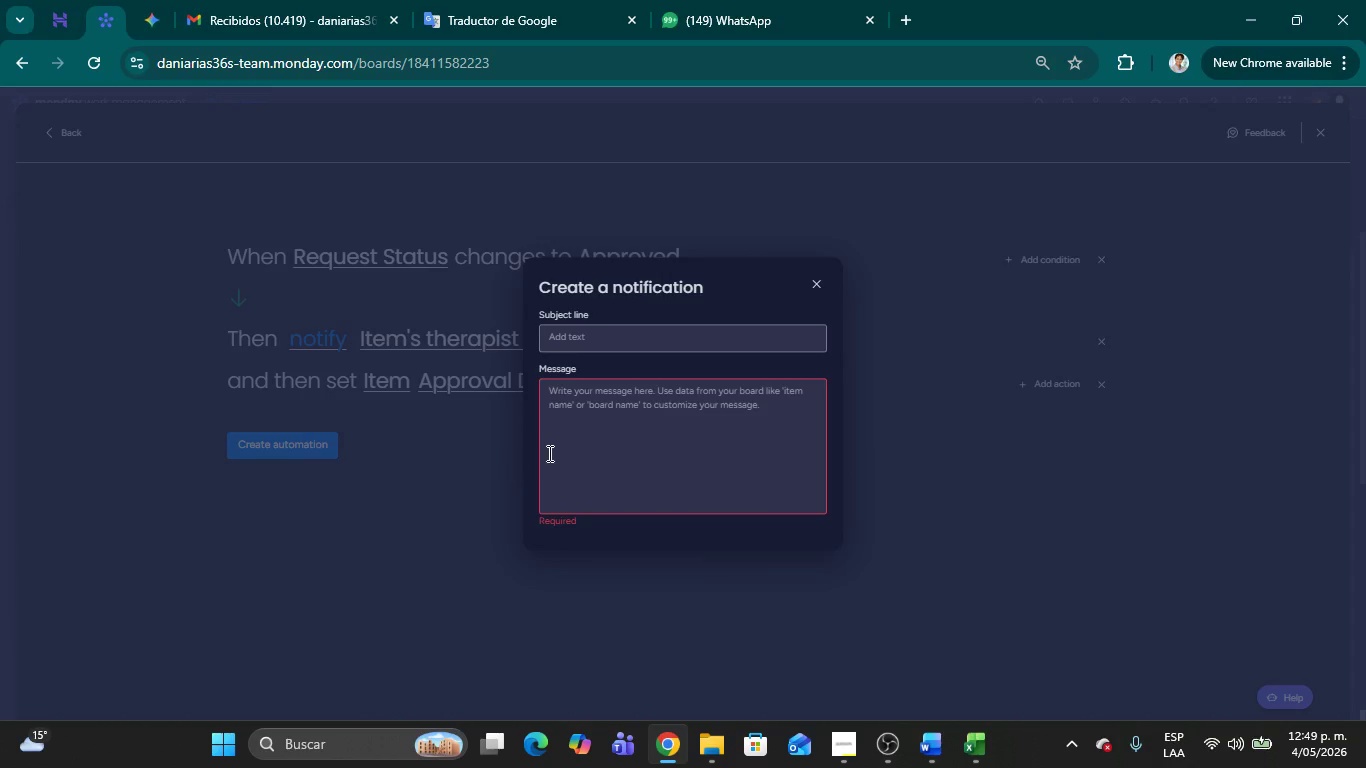 
left_click([629, 404])
 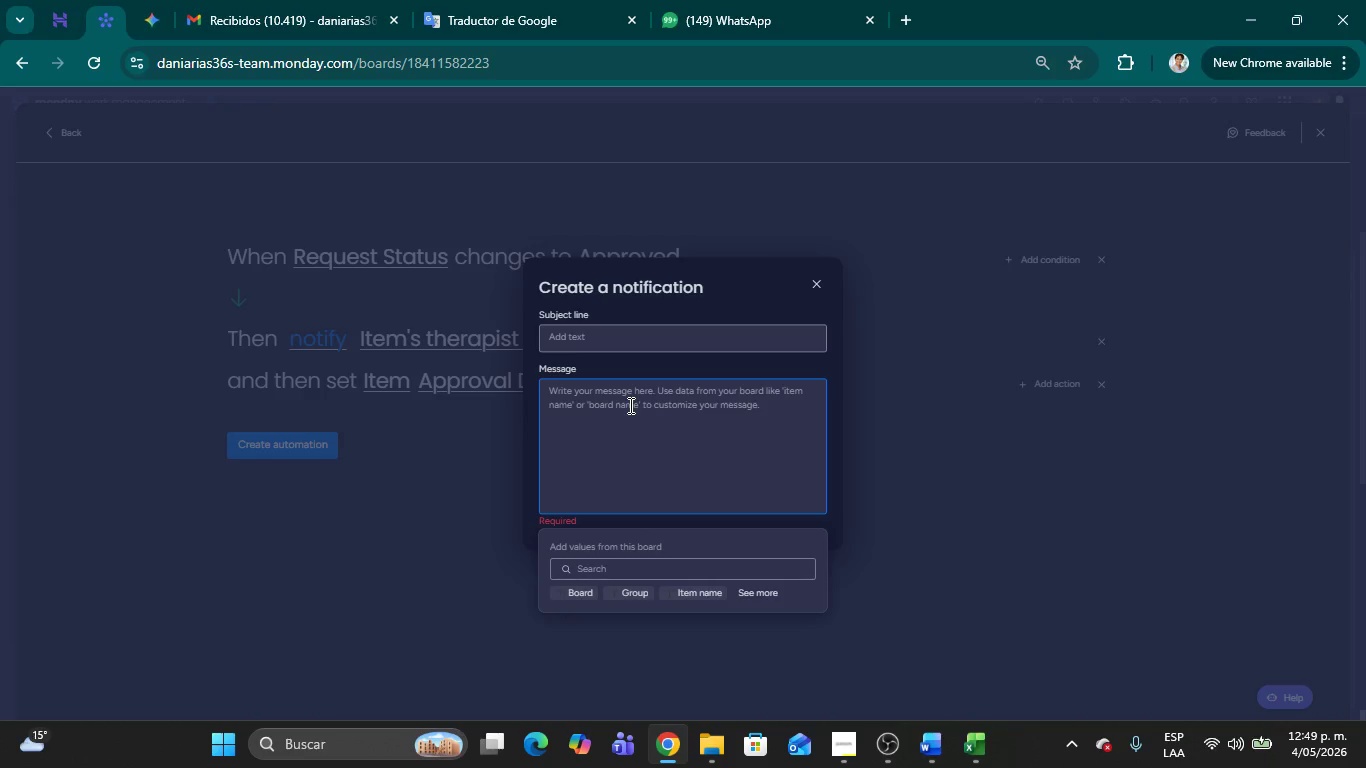 
left_click([629, 405])
 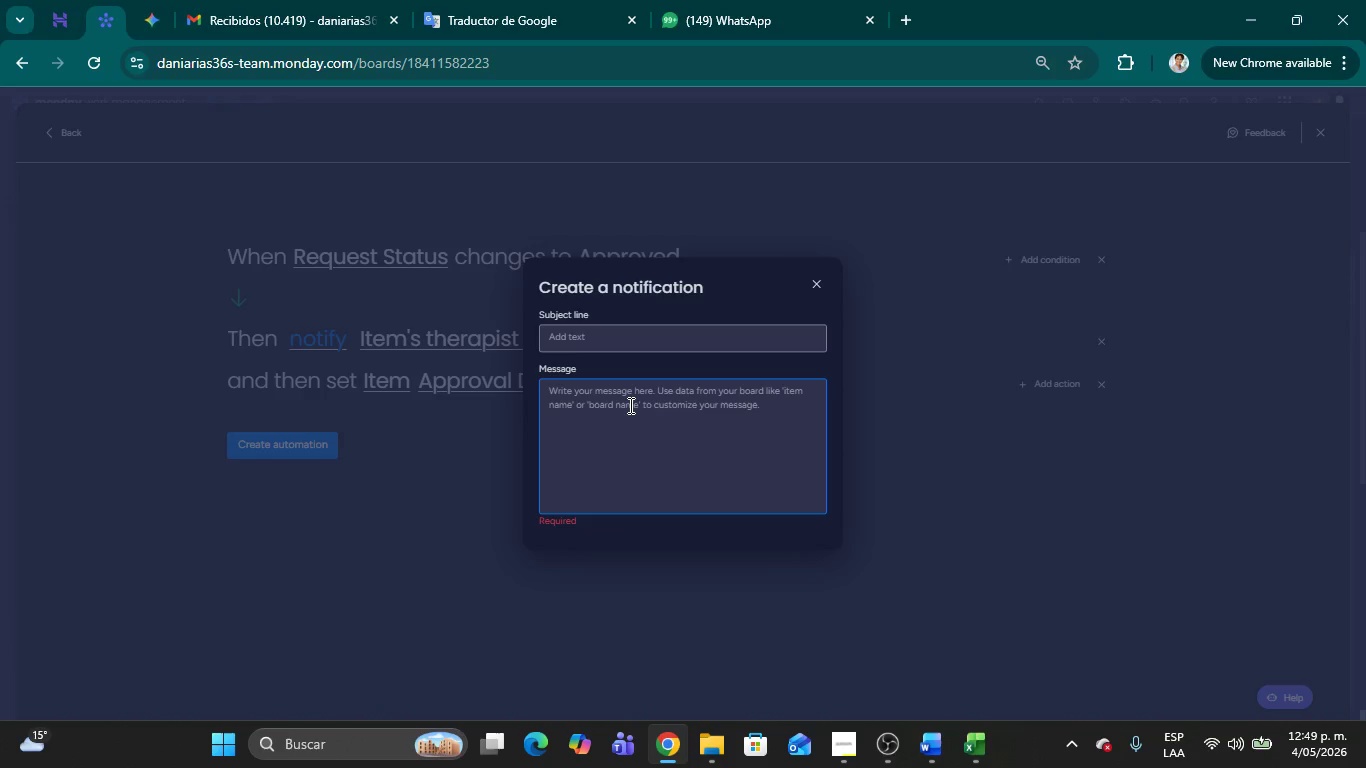 
wait(10.47)
 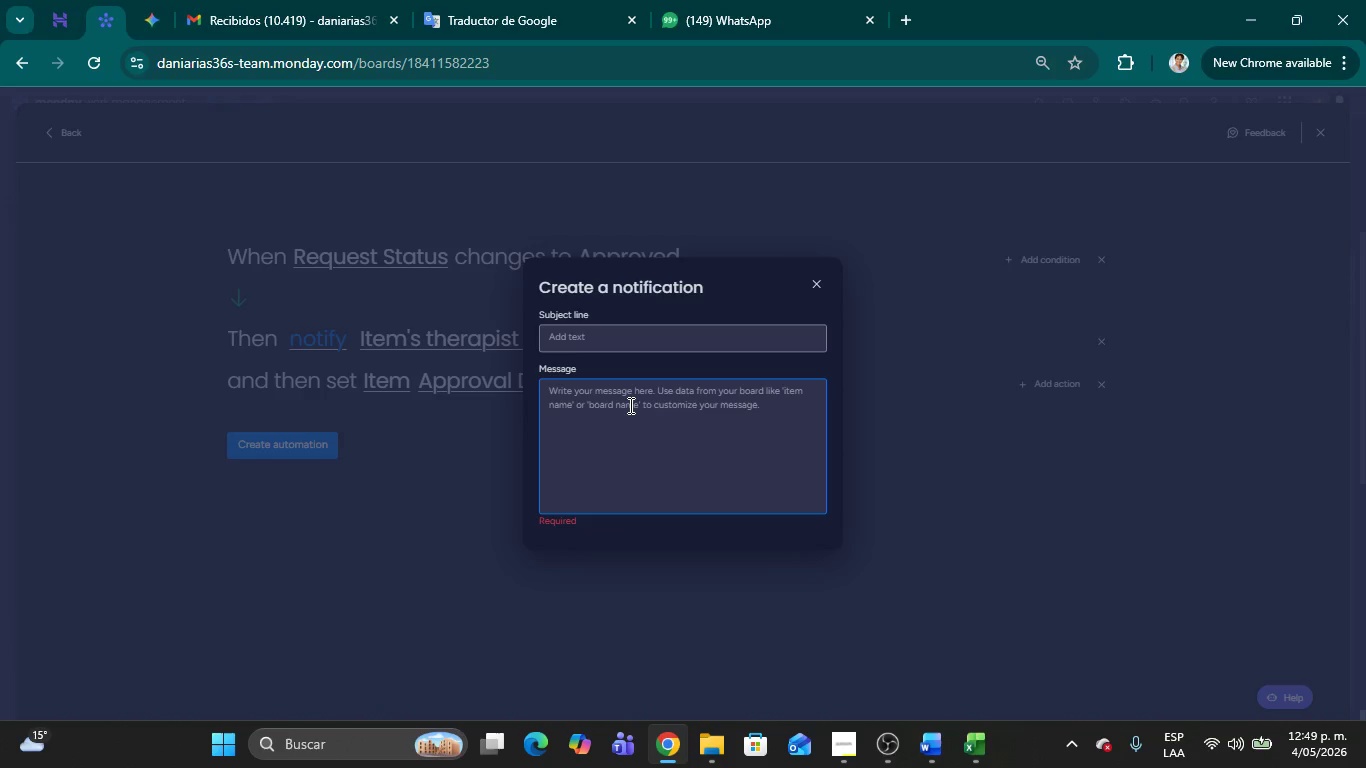 
left_click([612, 341])
 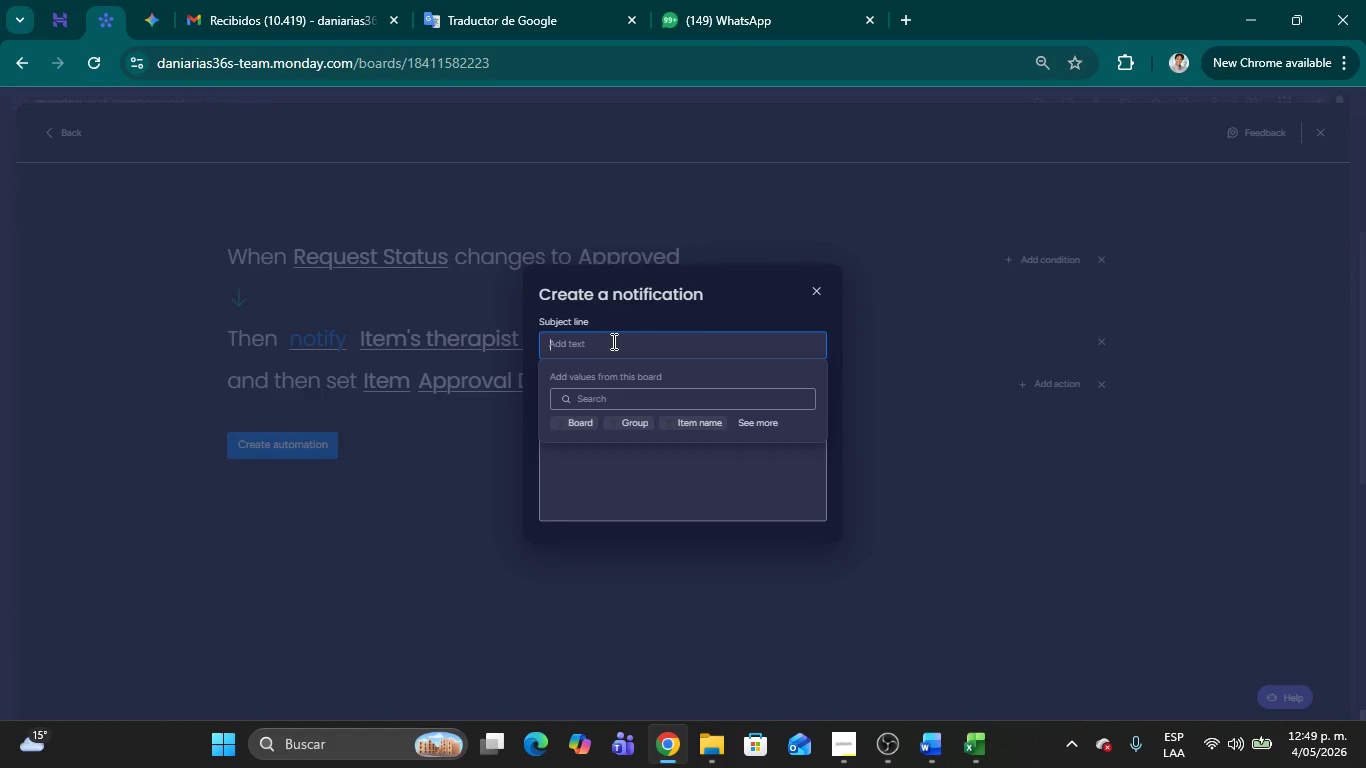 
type(Uop)
key(Backspace)
key(Backspace)
type(pdate on Request> )
 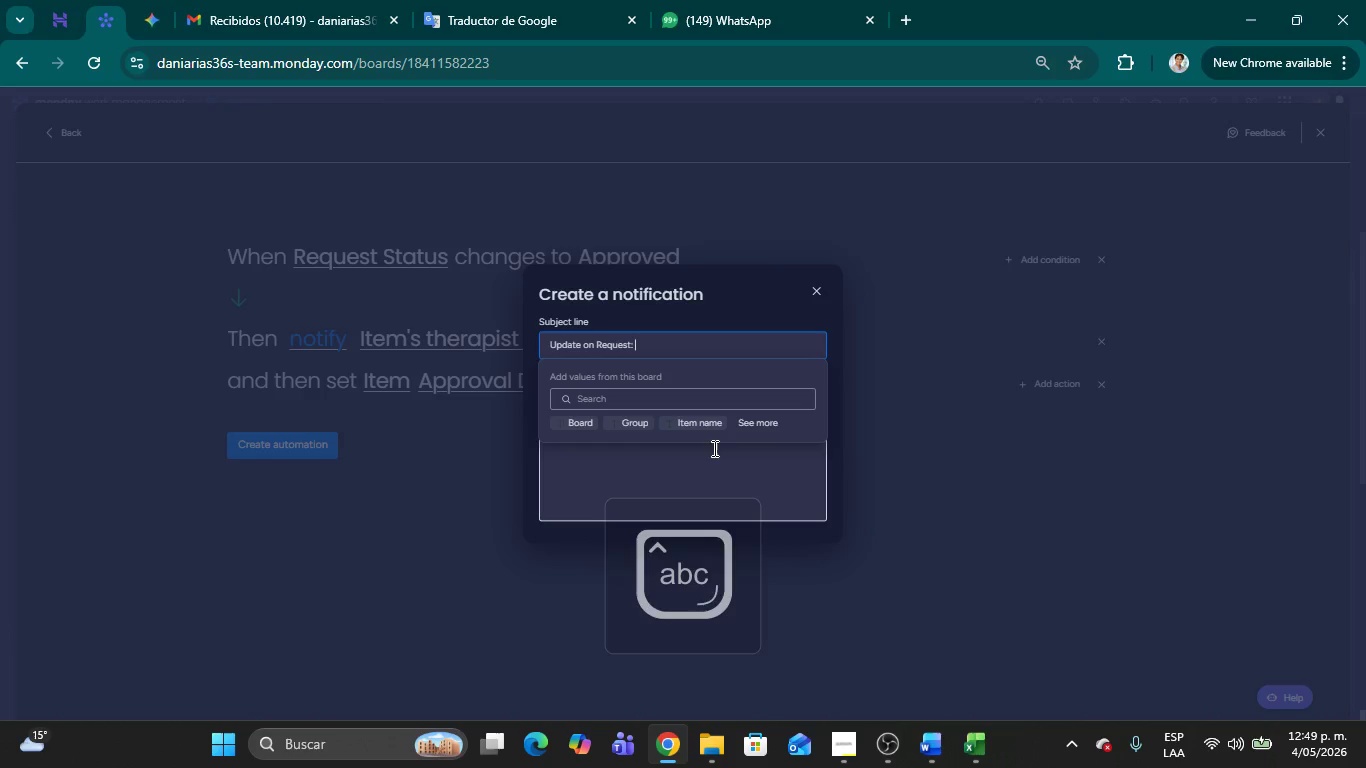 
left_click([675, 420])
 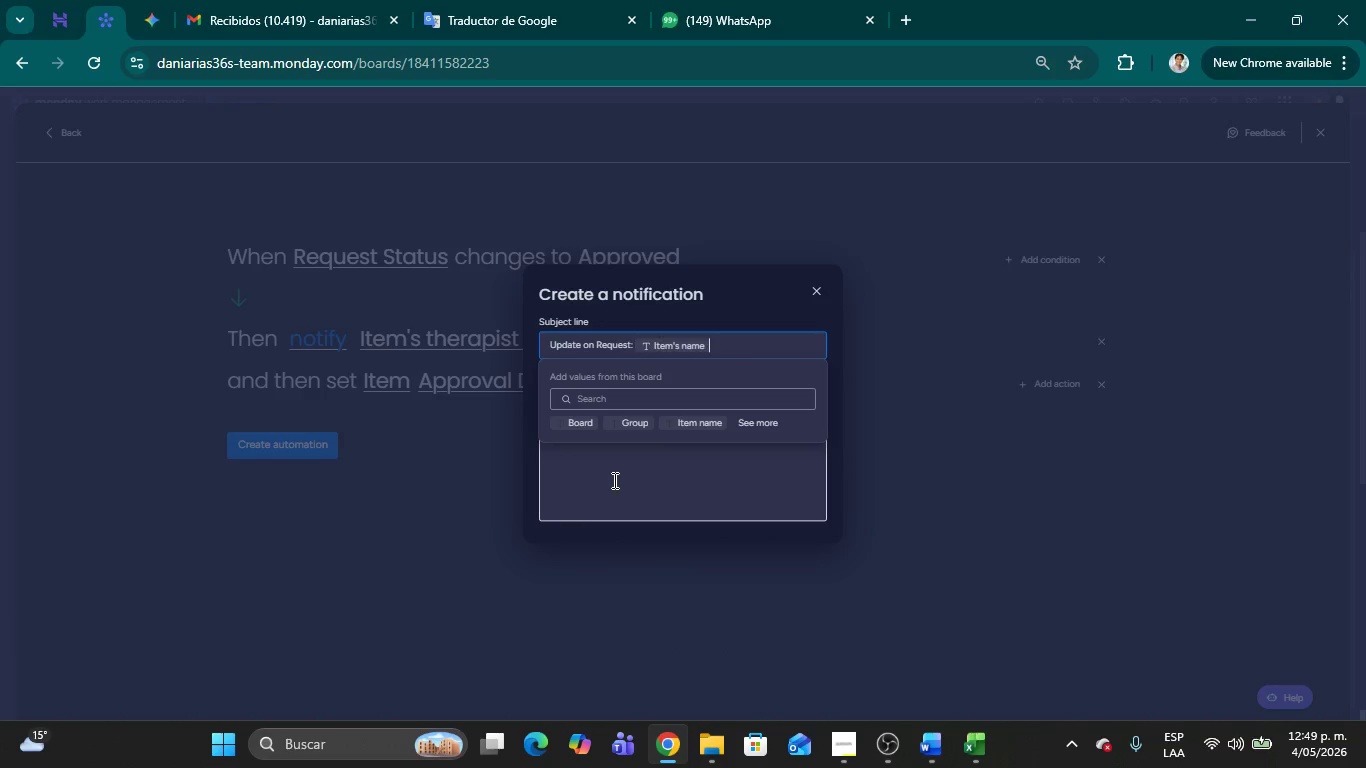 
left_click([613, 480])
 